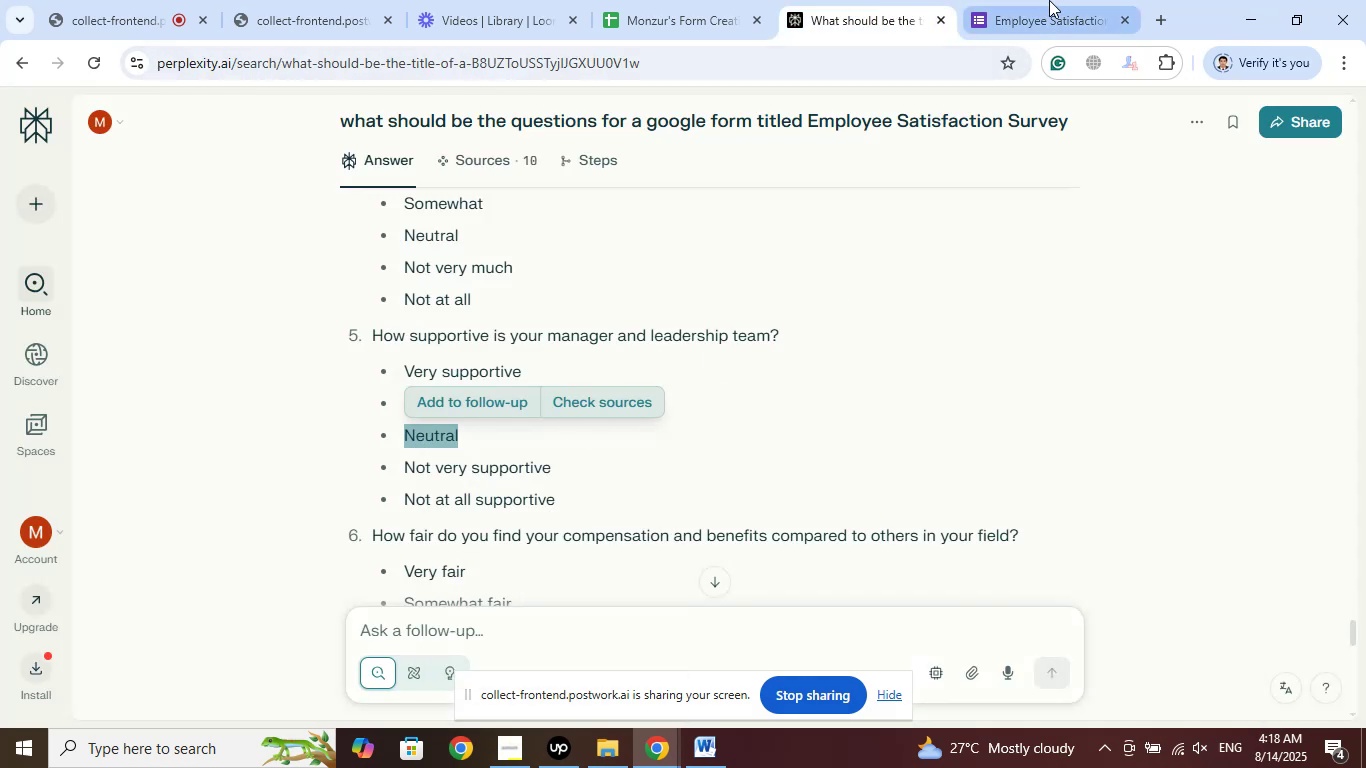 
left_click([1049, 0])
 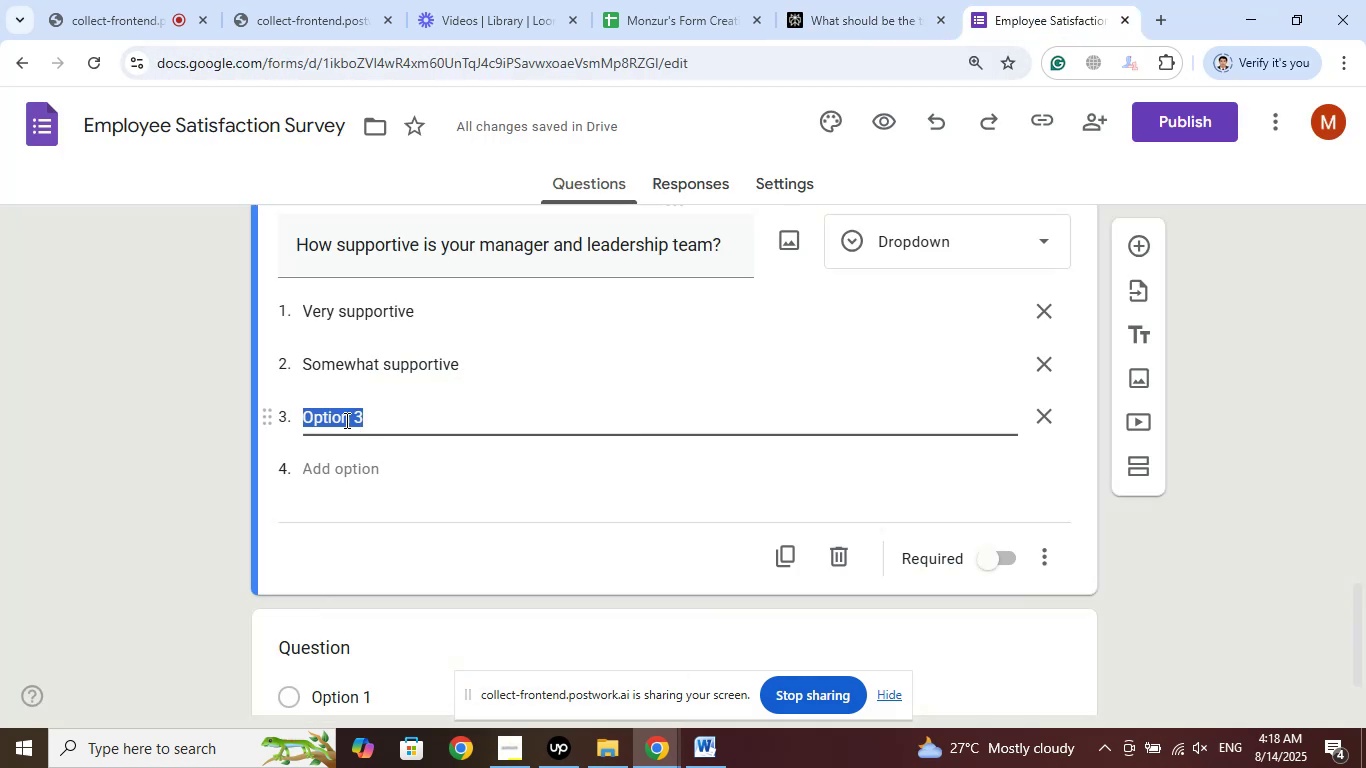 
right_click([344, 418])
 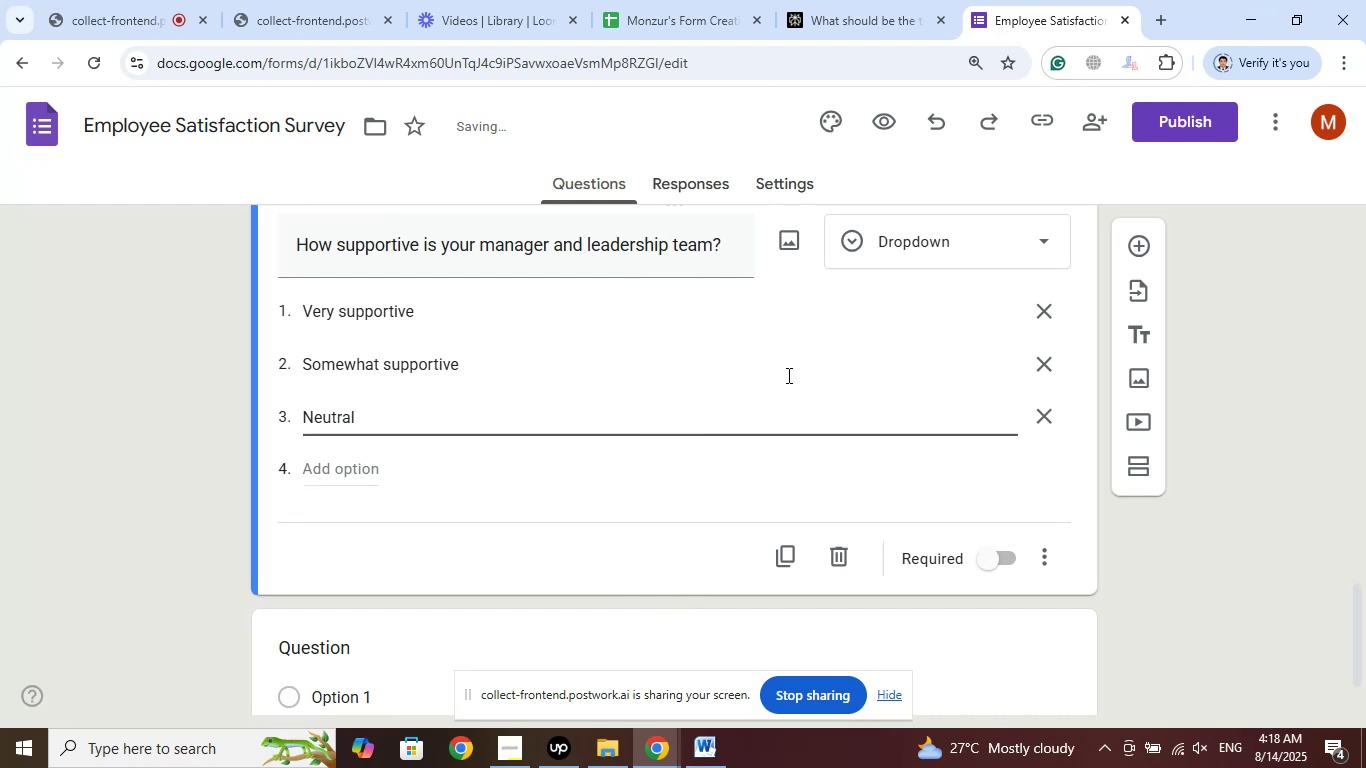 
left_click([879, 0])
 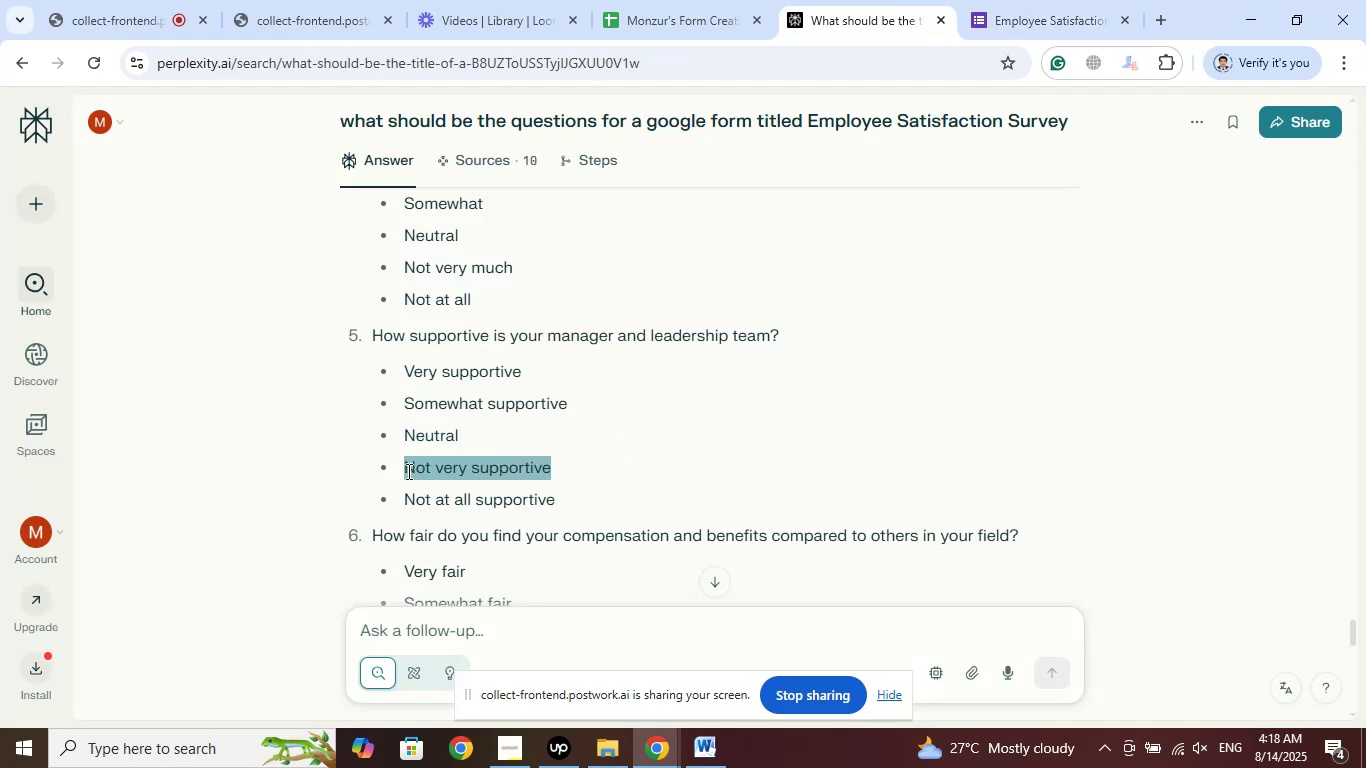 
right_click([461, 472])
 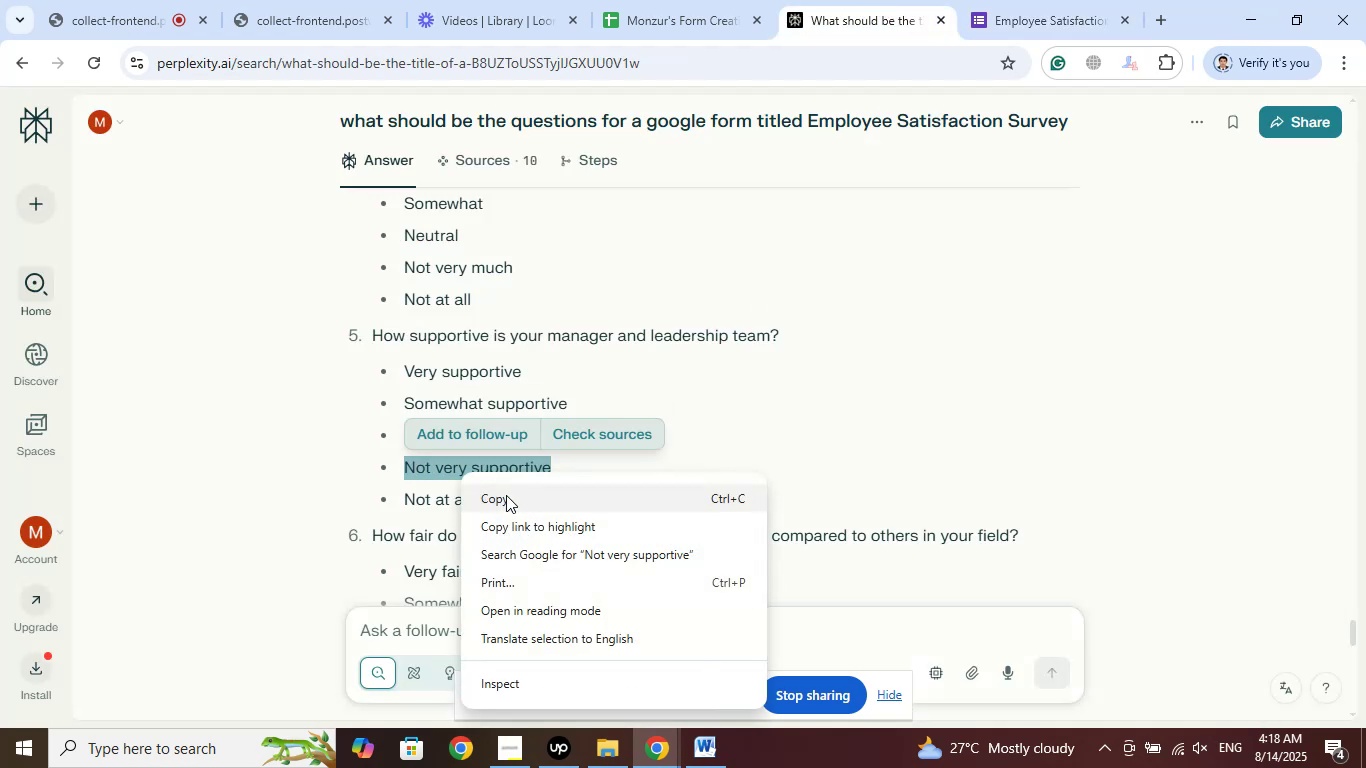 
left_click([506, 495])
 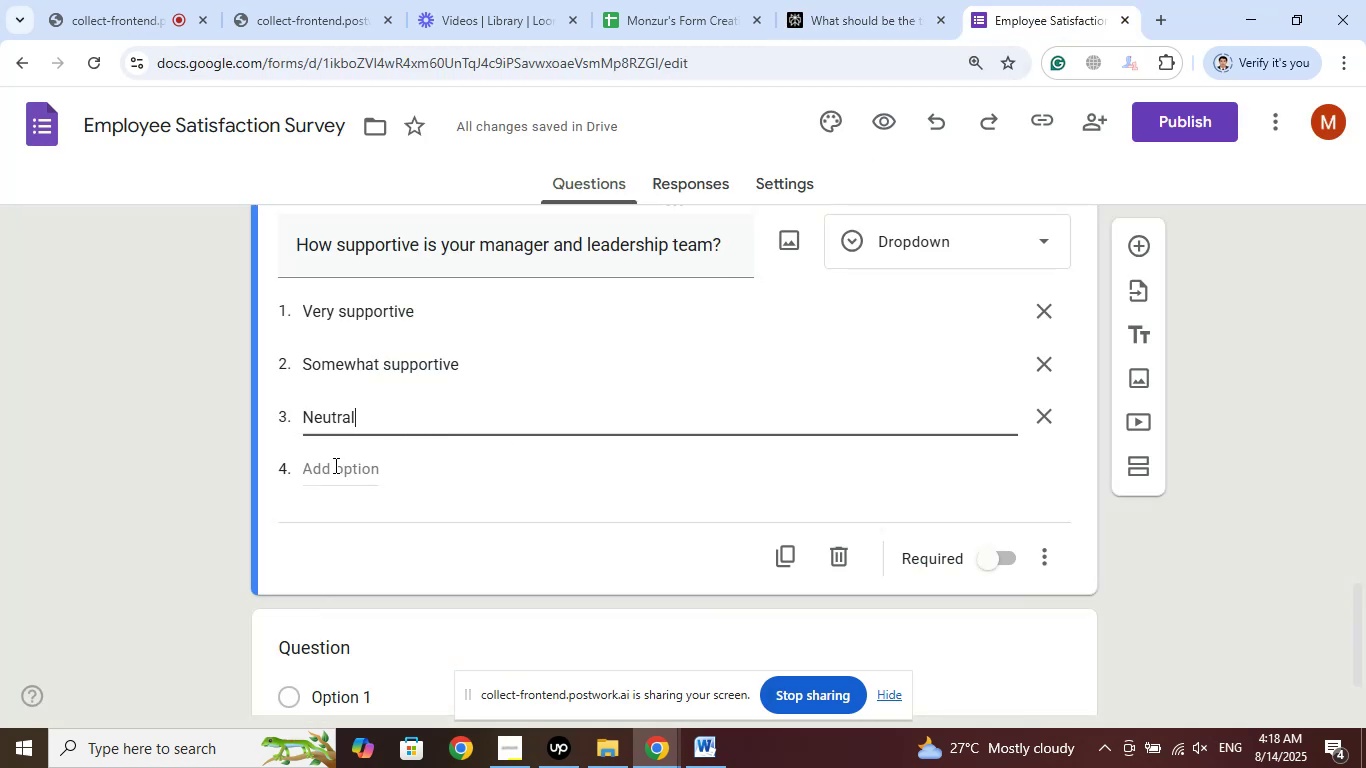 
right_click([332, 465])
 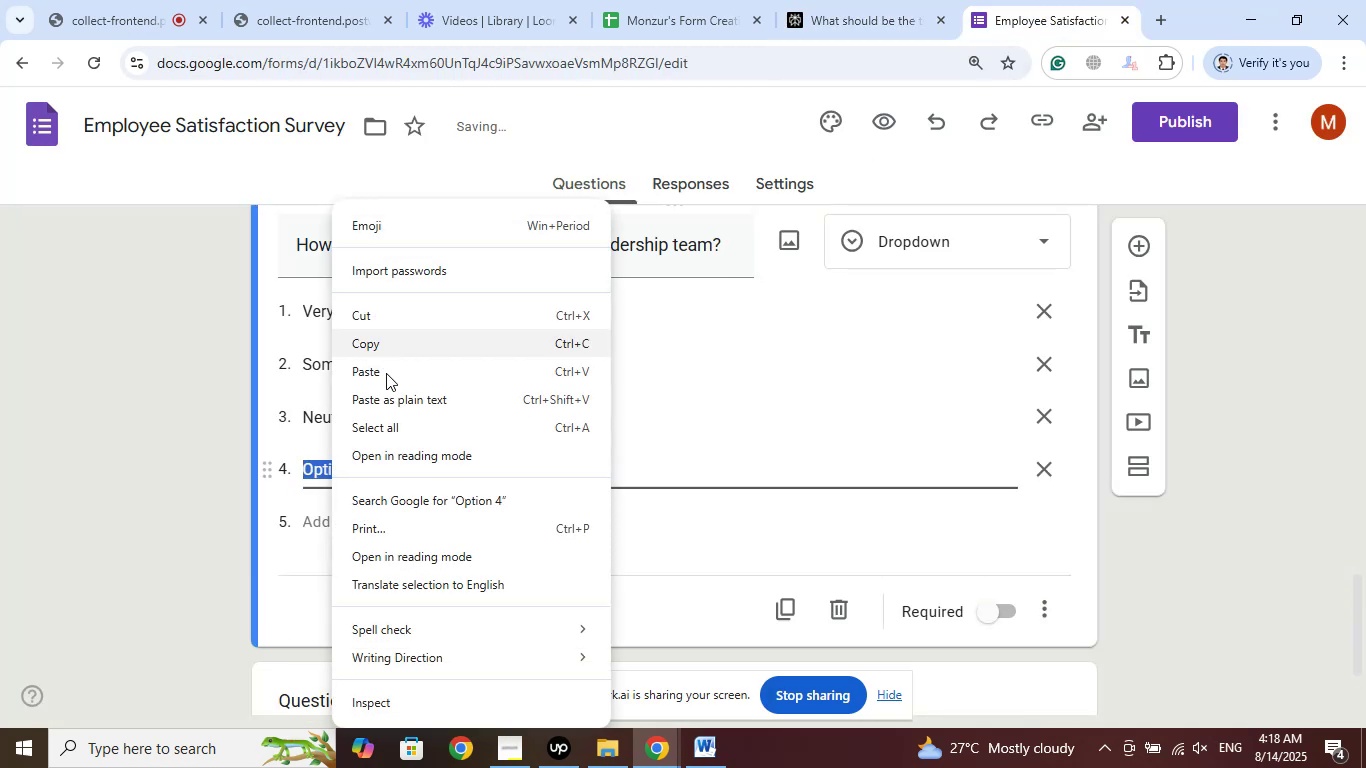 
left_click([385, 378])
 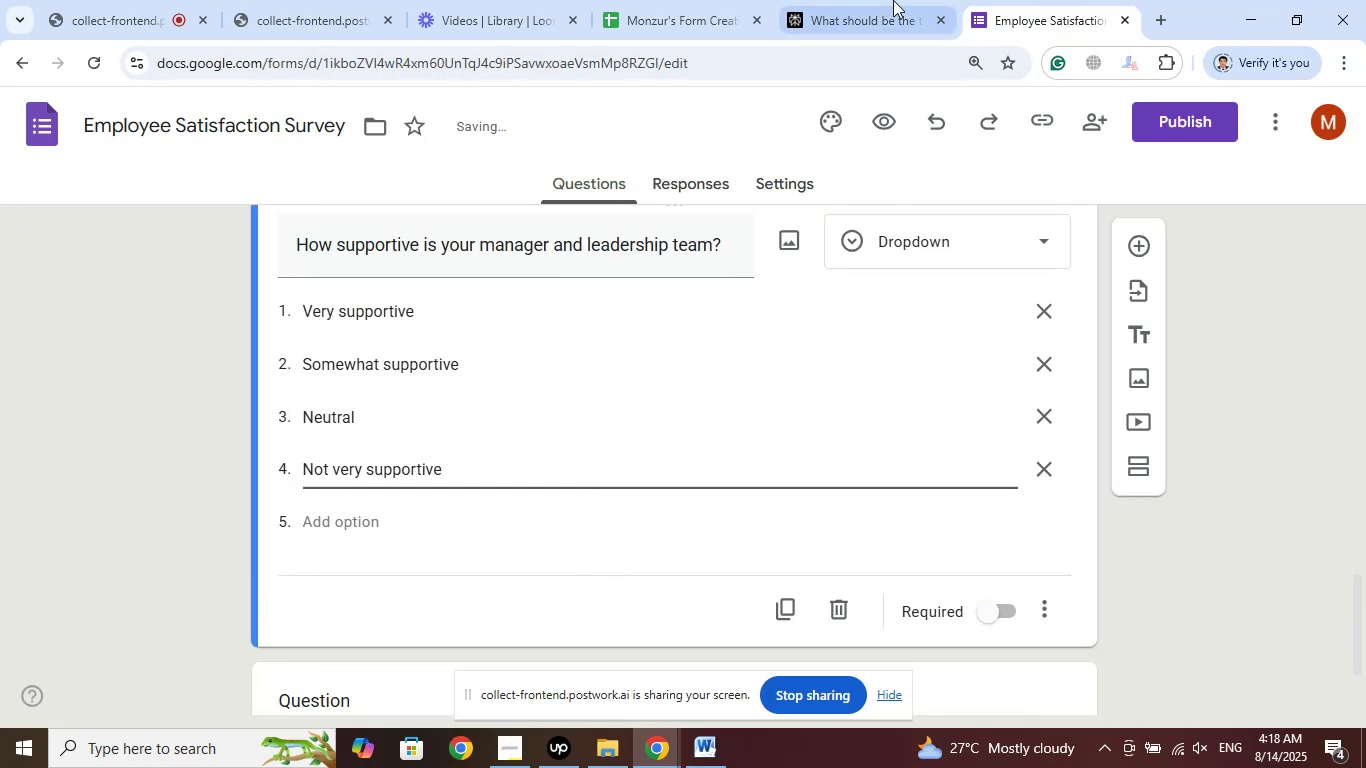 
left_click([869, 0])
 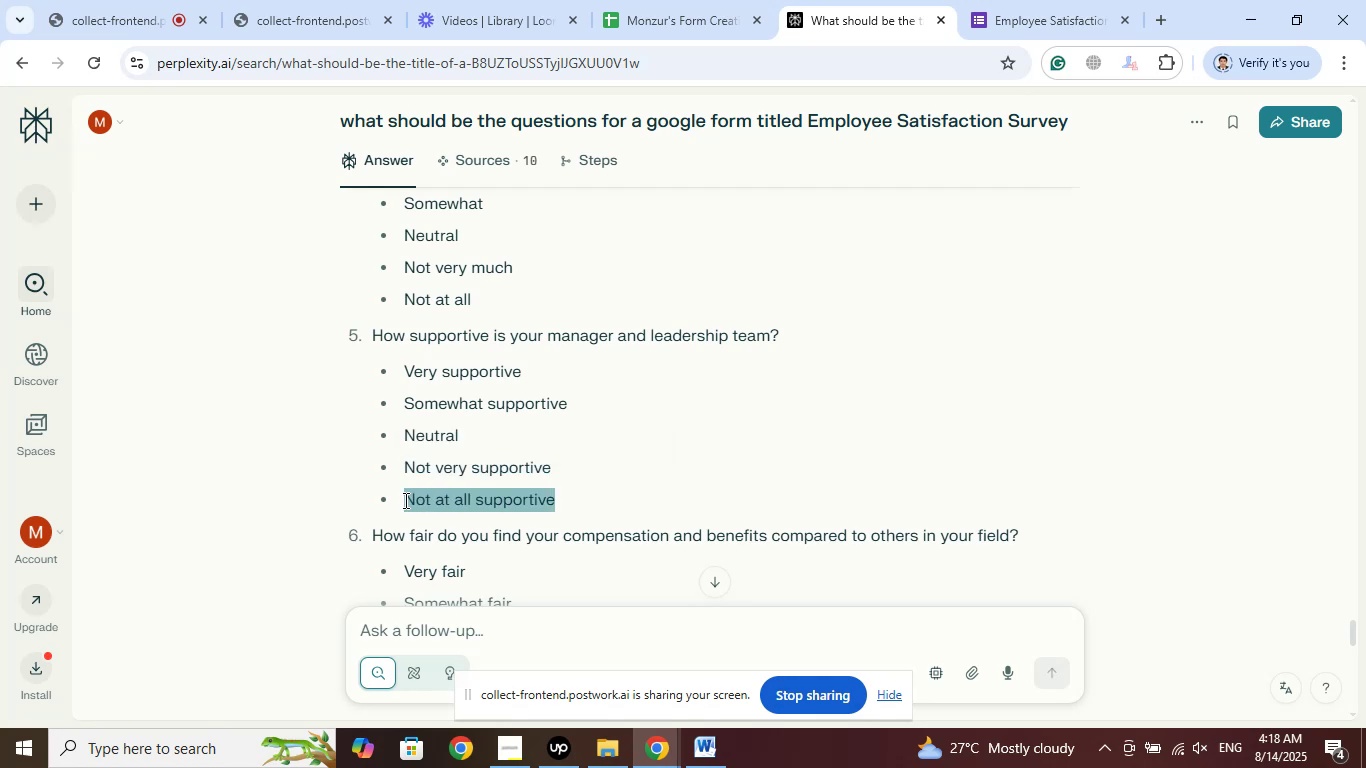 
right_click([460, 509])
 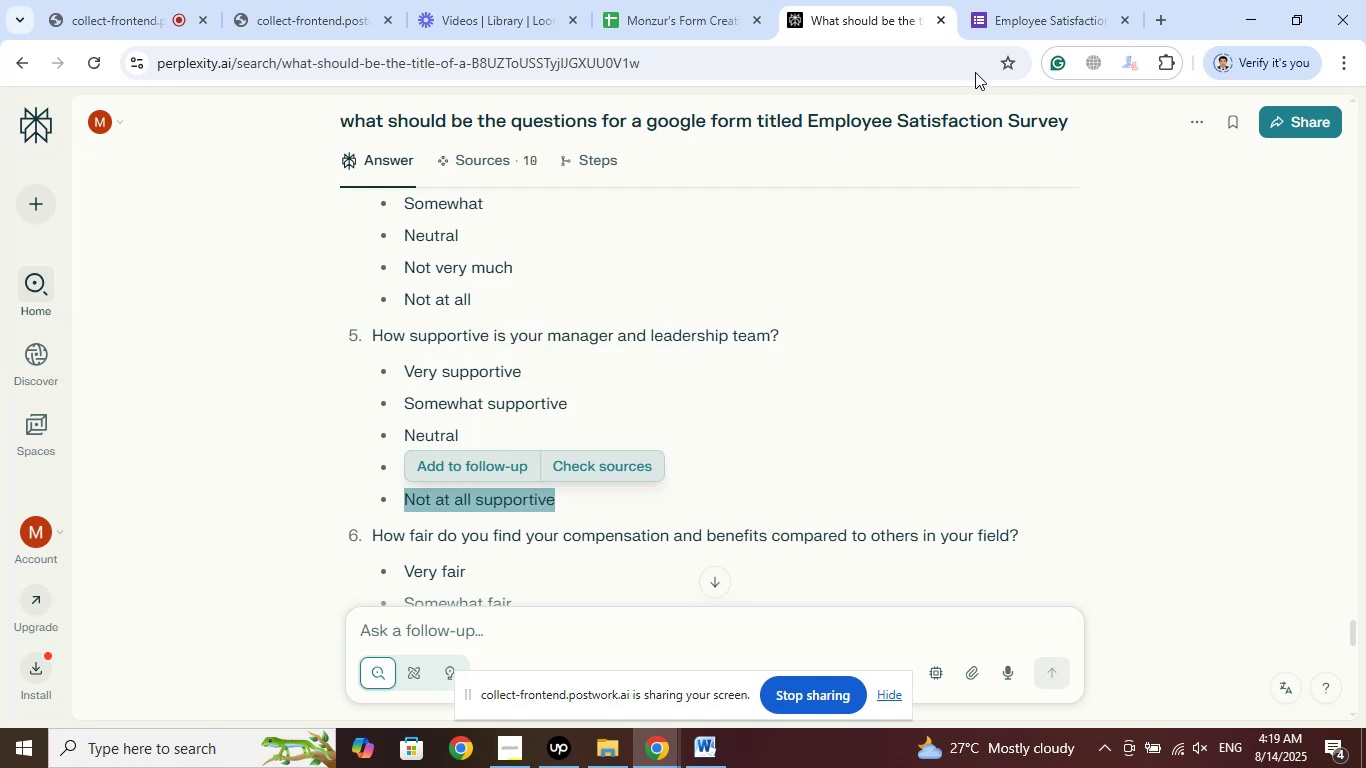 
left_click([1008, 0])
 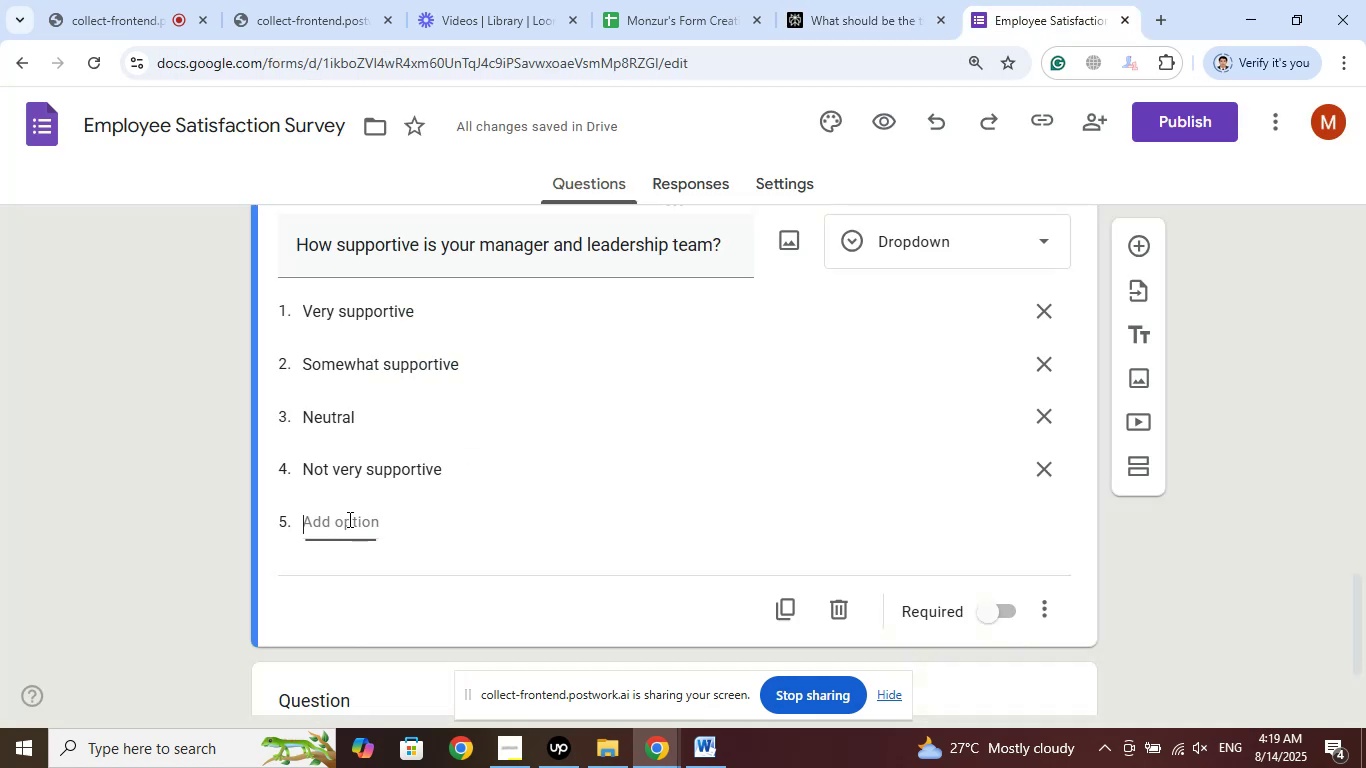 
right_click([347, 522])
 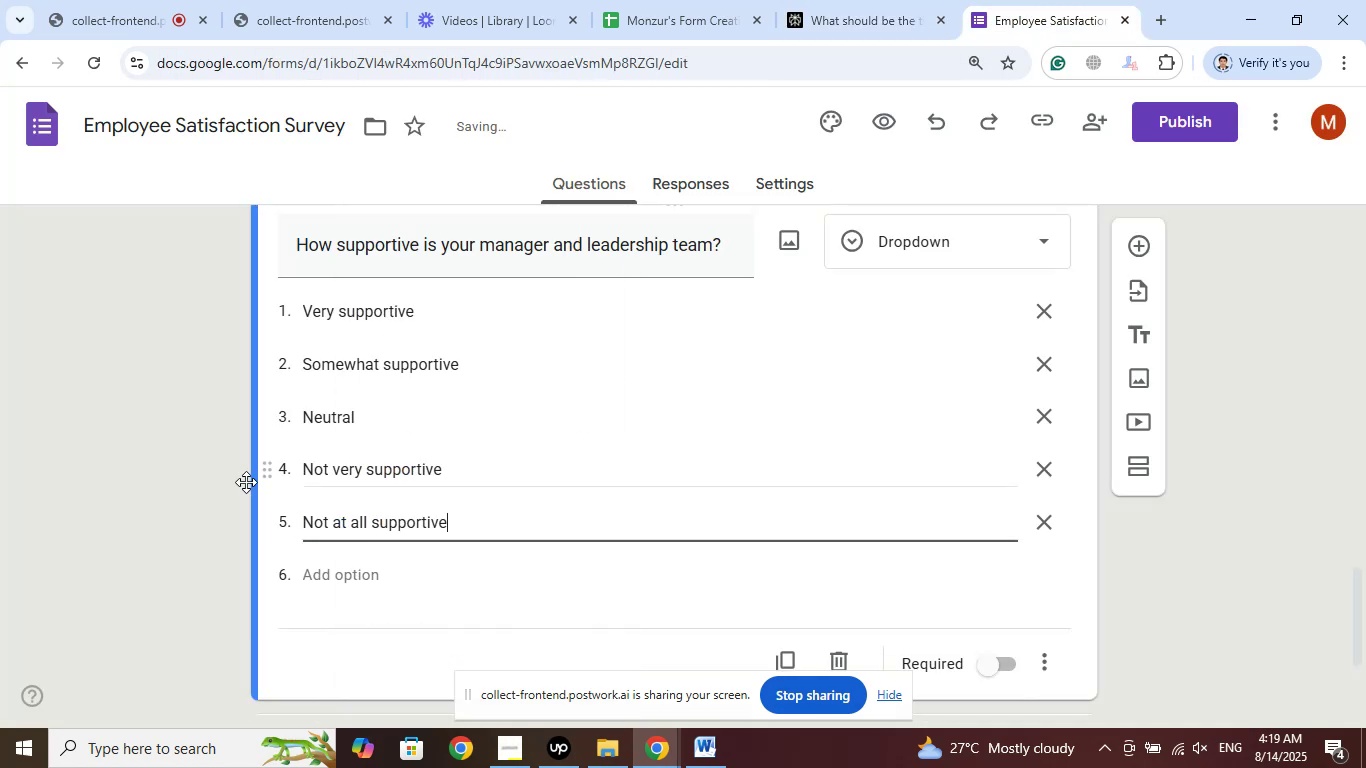 
left_click([145, 492])
 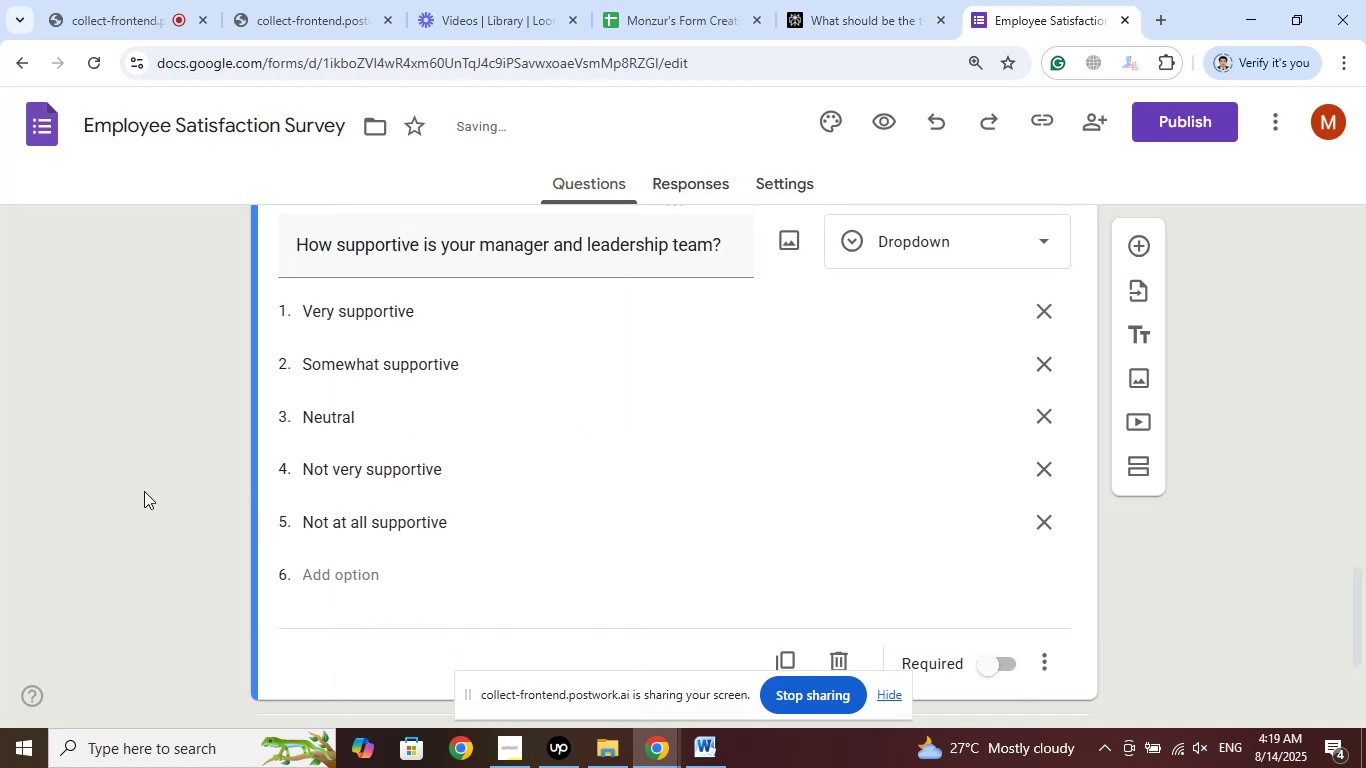 
scroll: coordinate [167, 472], scroll_direction: down, amount: 2.0
 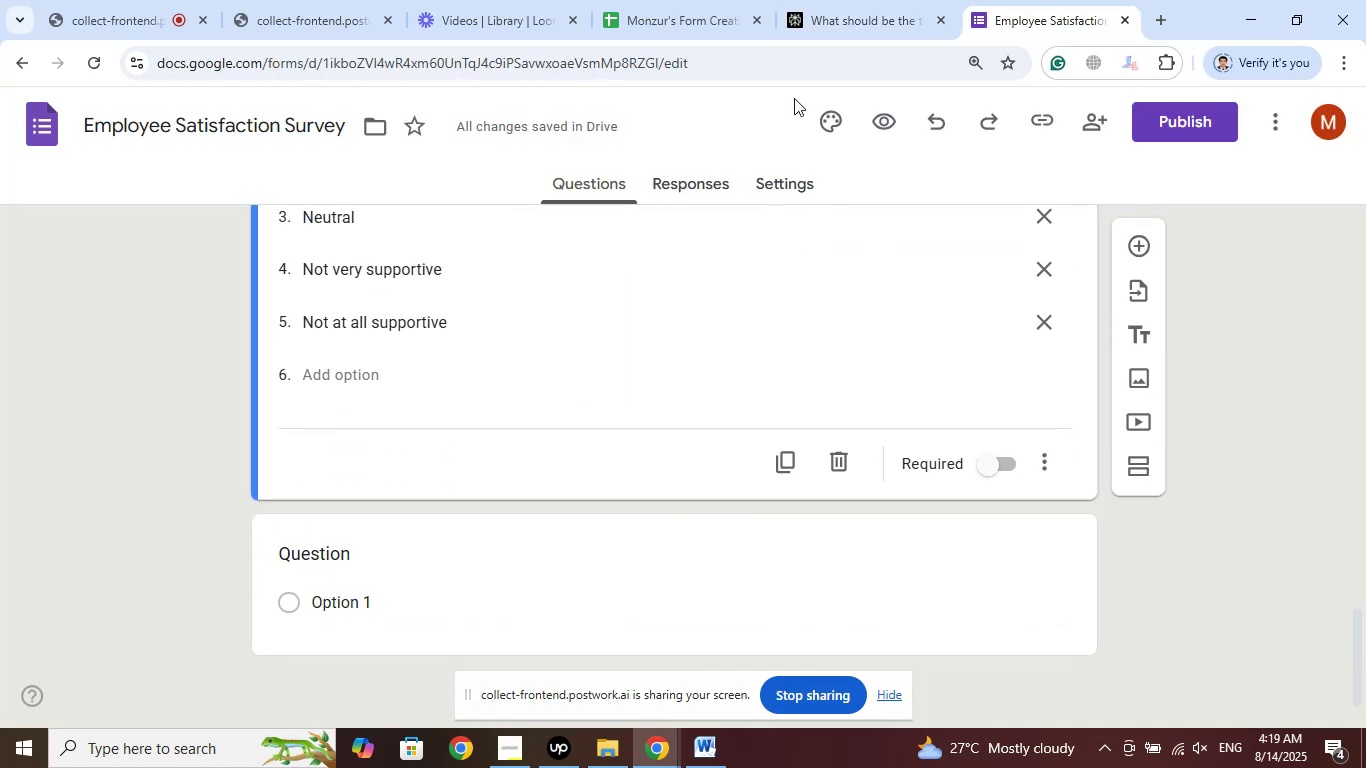 
left_click([839, 0])
 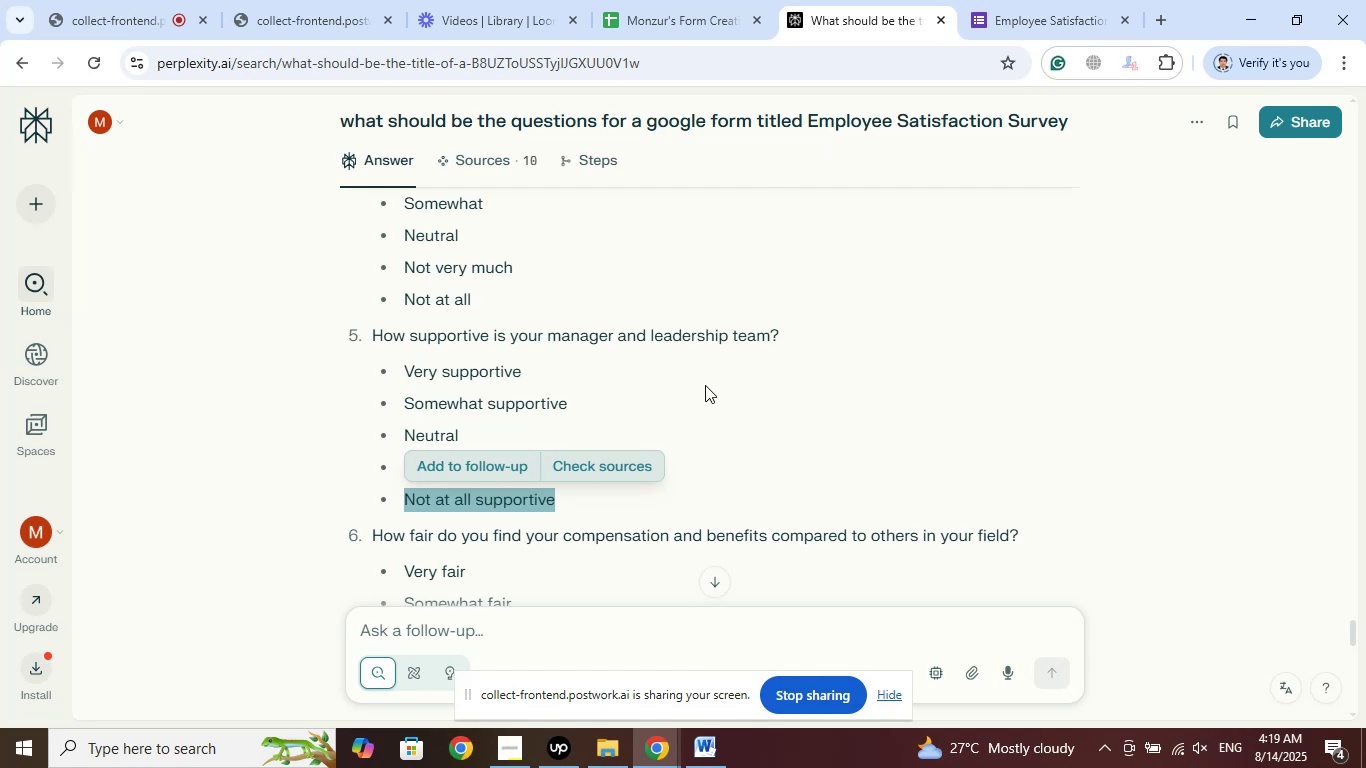 
scroll: coordinate [769, 440], scroll_direction: down, amount: 2.0
 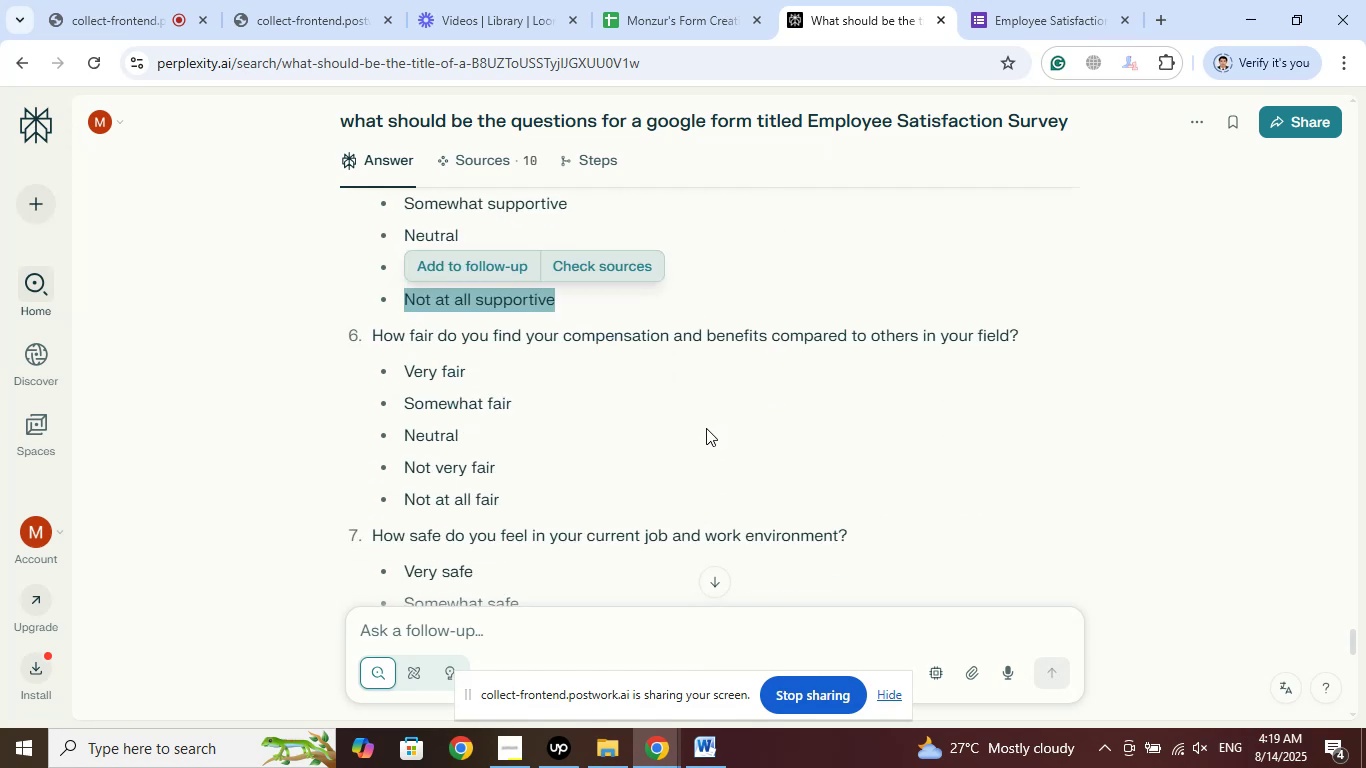 
wait(7.65)
 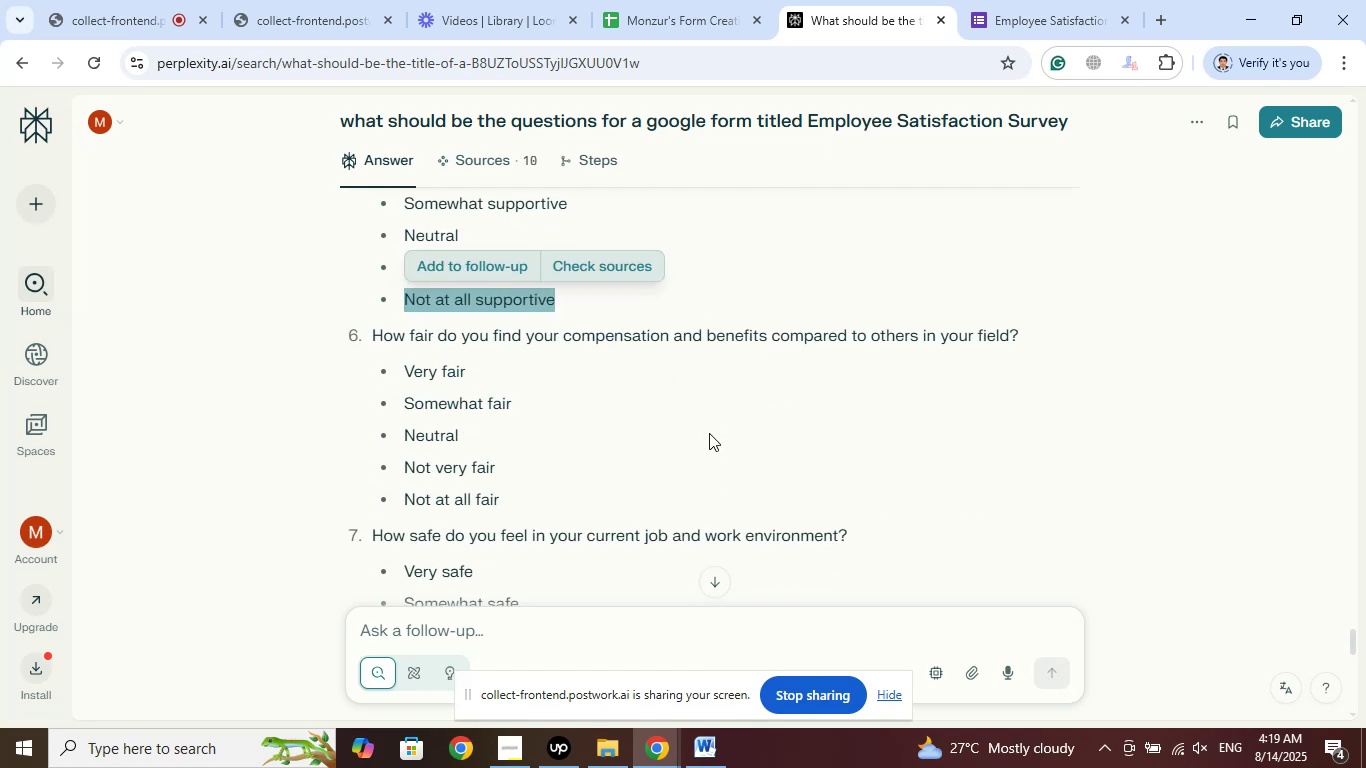 
scroll: coordinate [723, 469], scroll_direction: down, amount: 3.0
 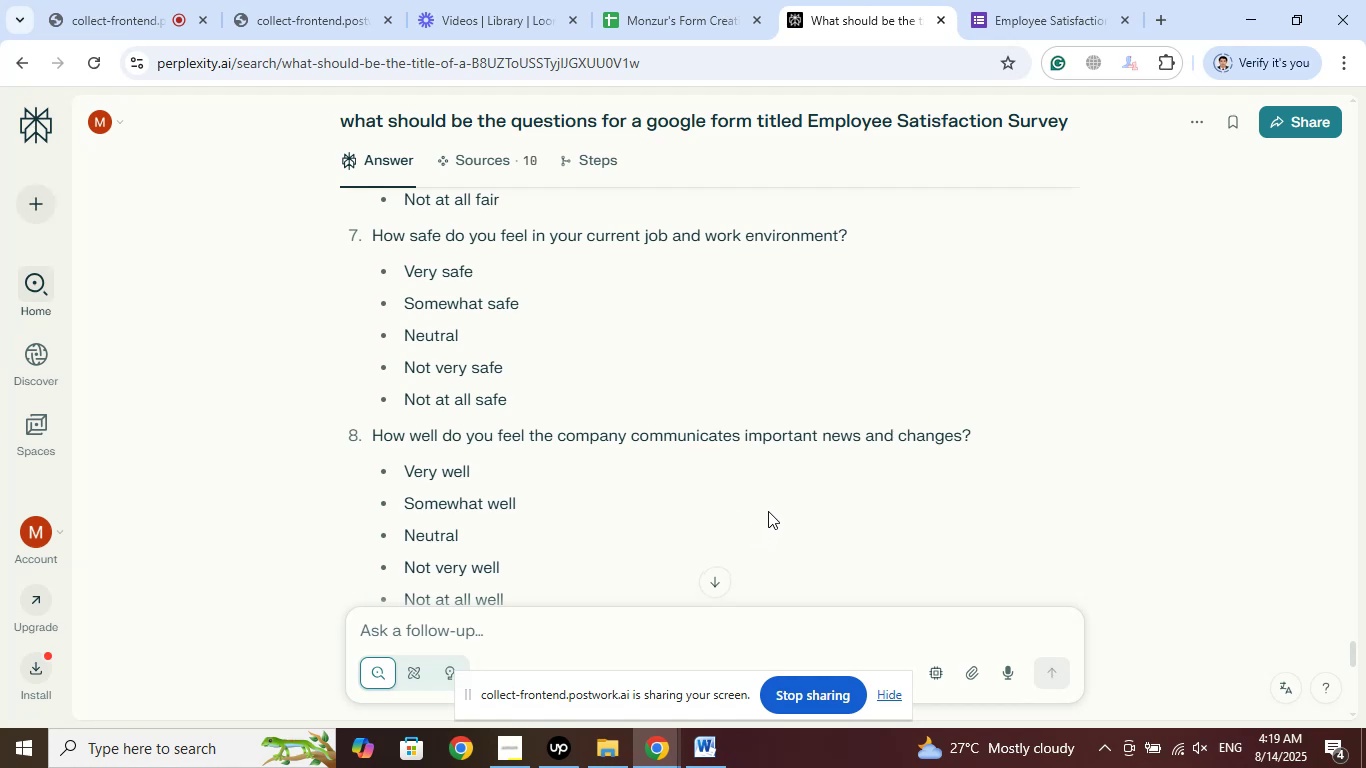 
wait(5.88)
 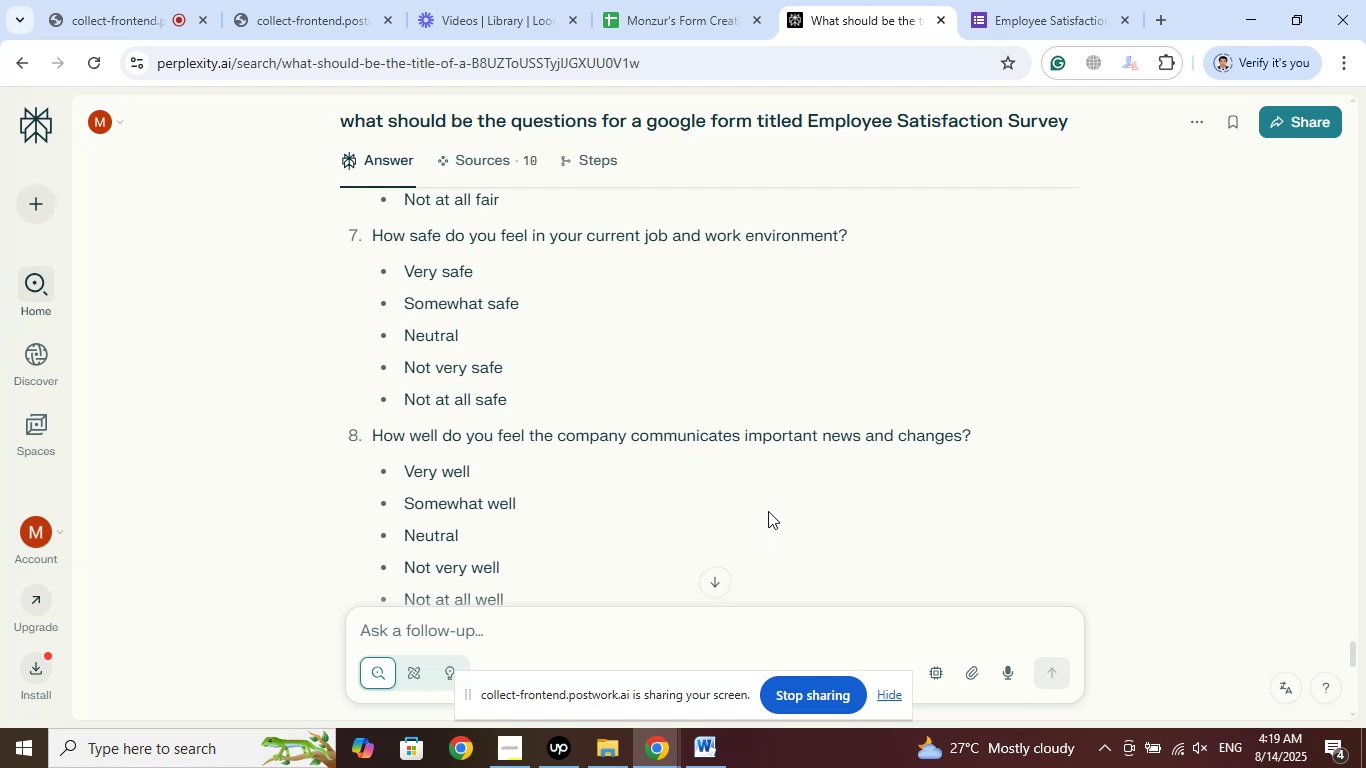 
scroll: coordinate [769, 508], scroll_direction: down, amount: 3.0
 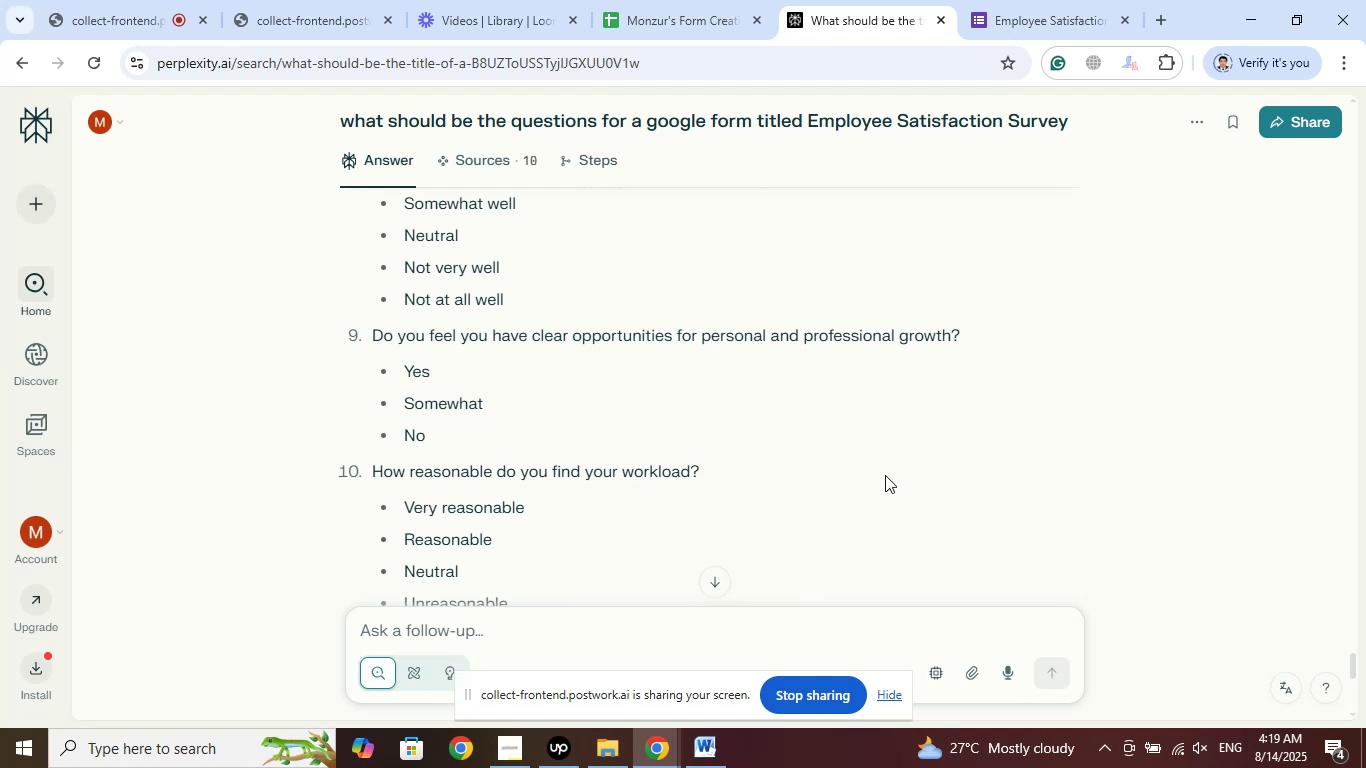 
wait(14.02)
 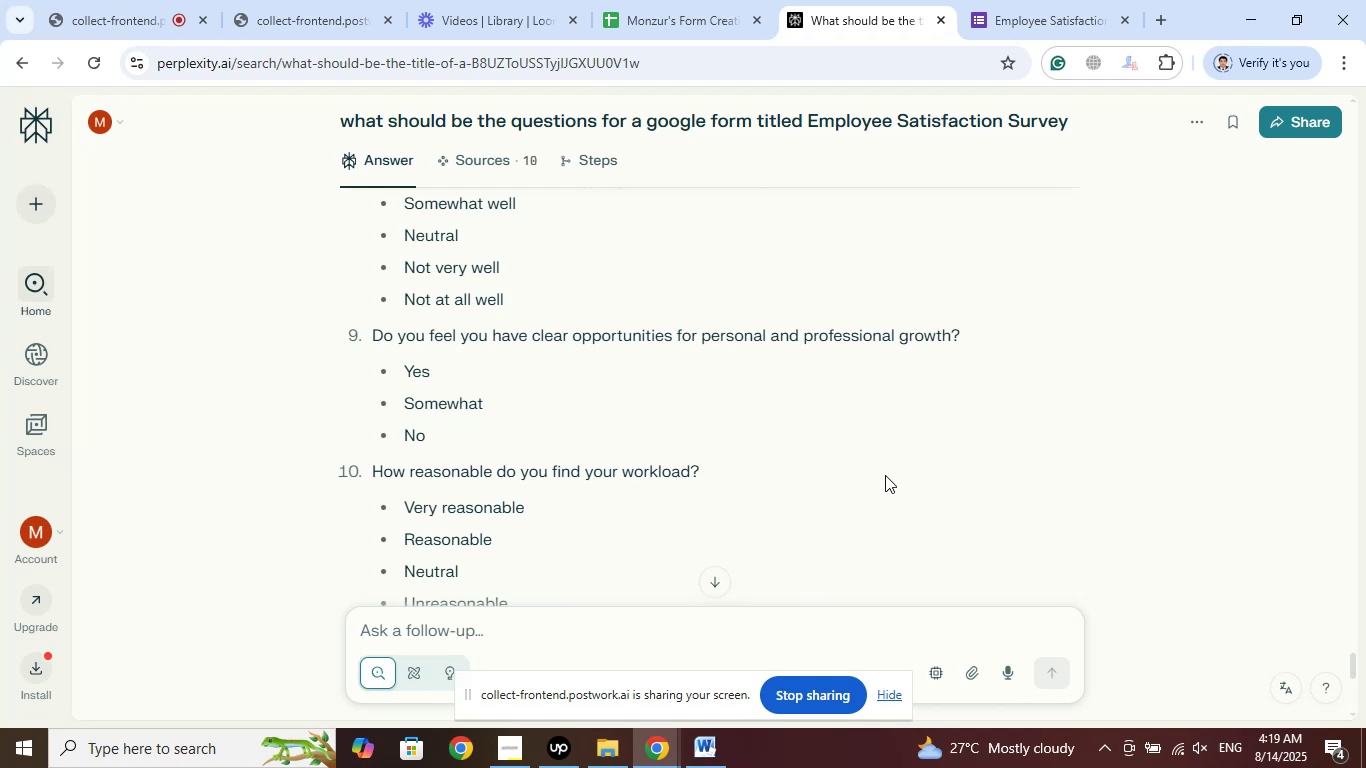 
right_click([437, 331])
 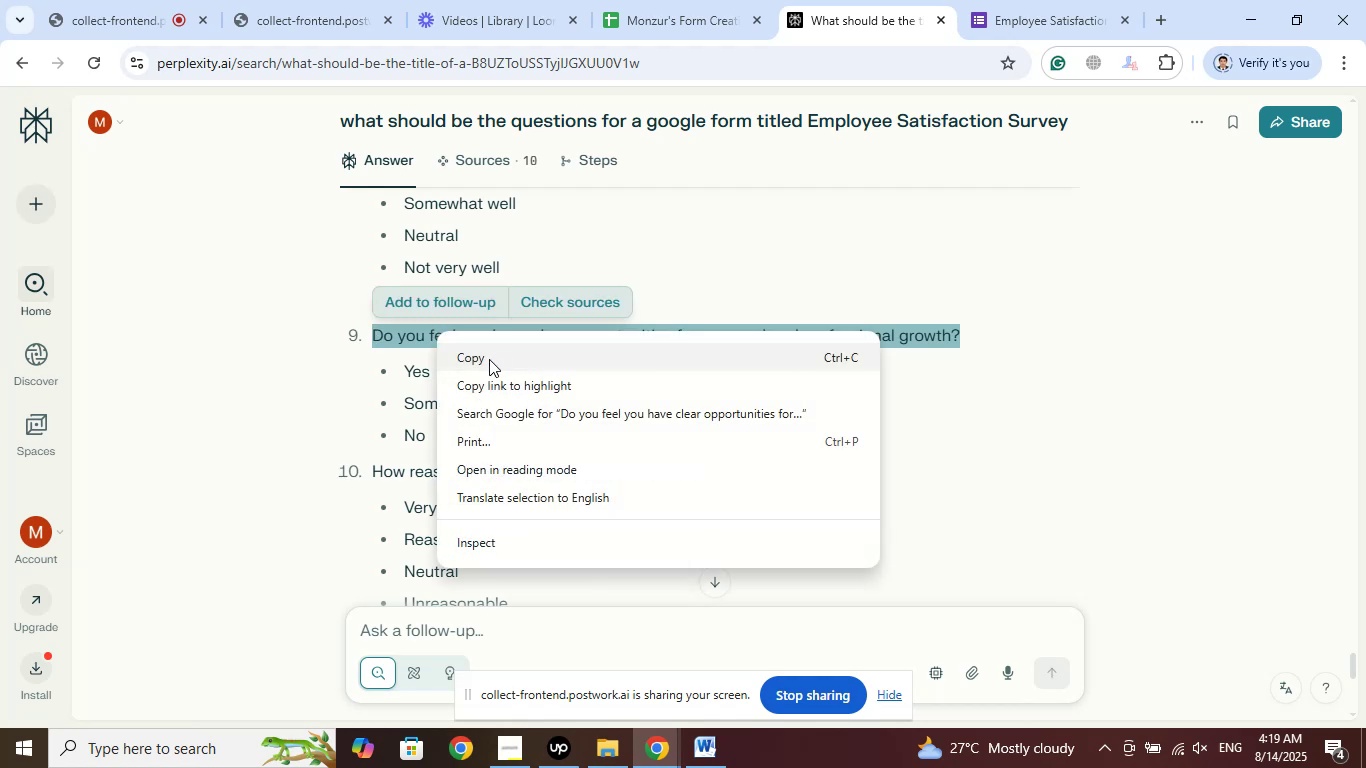 
left_click([489, 359])
 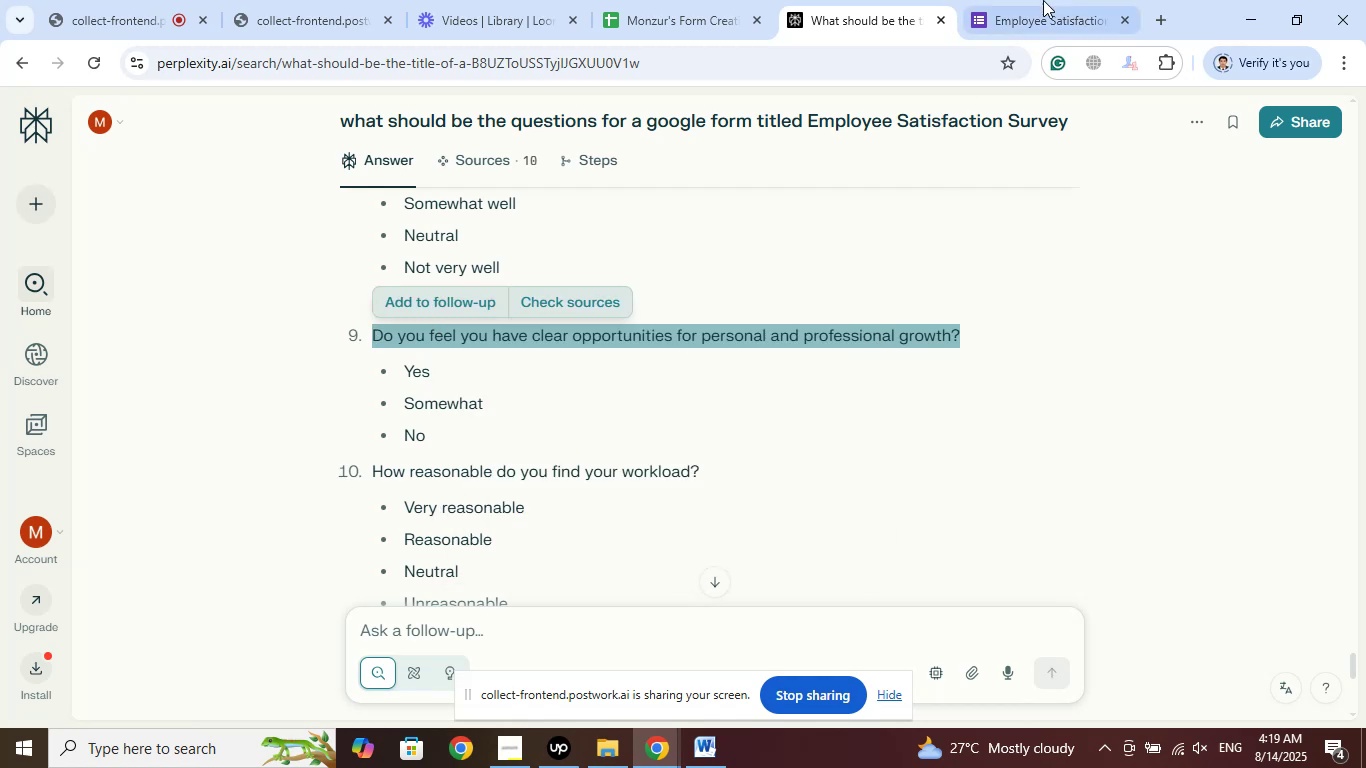 
left_click([1043, 0])
 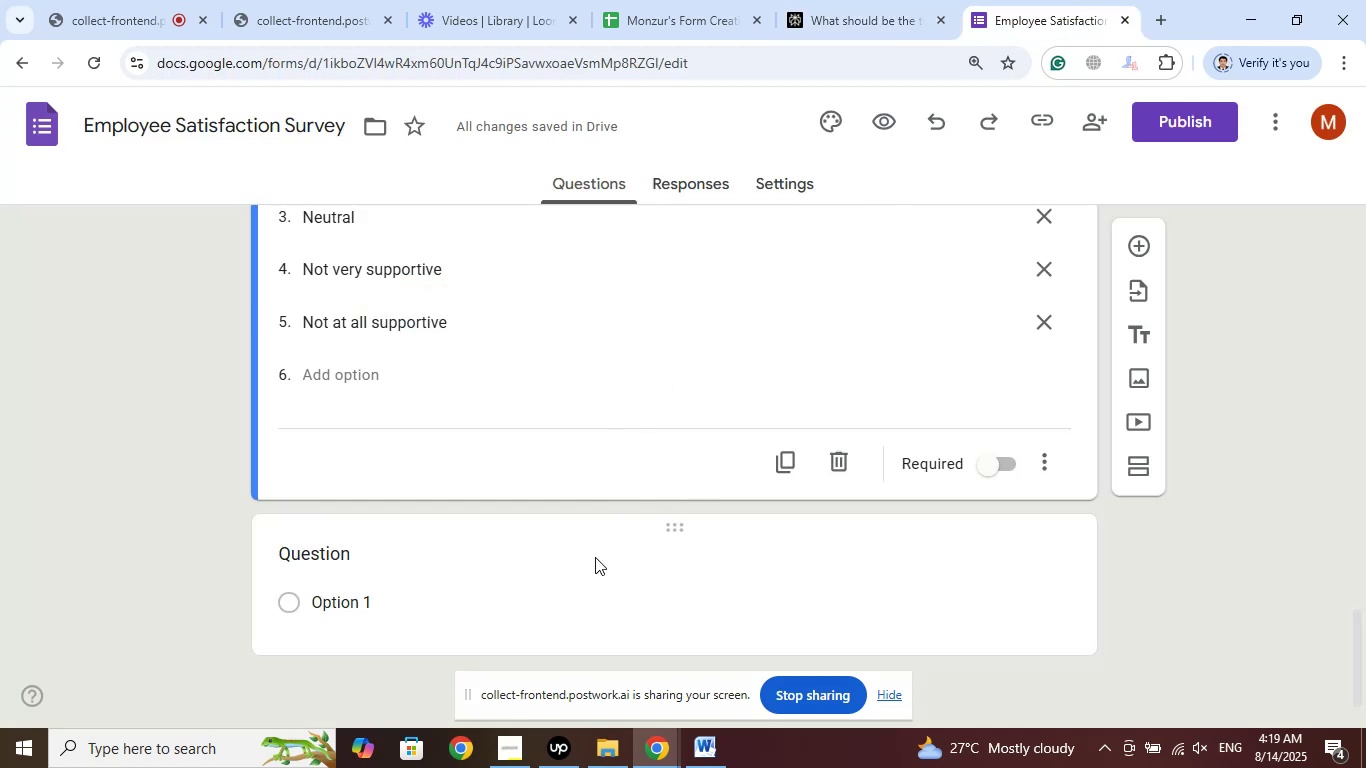 
scroll: coordinate [573, 551], scroll_direction: down, amount: 2.0
 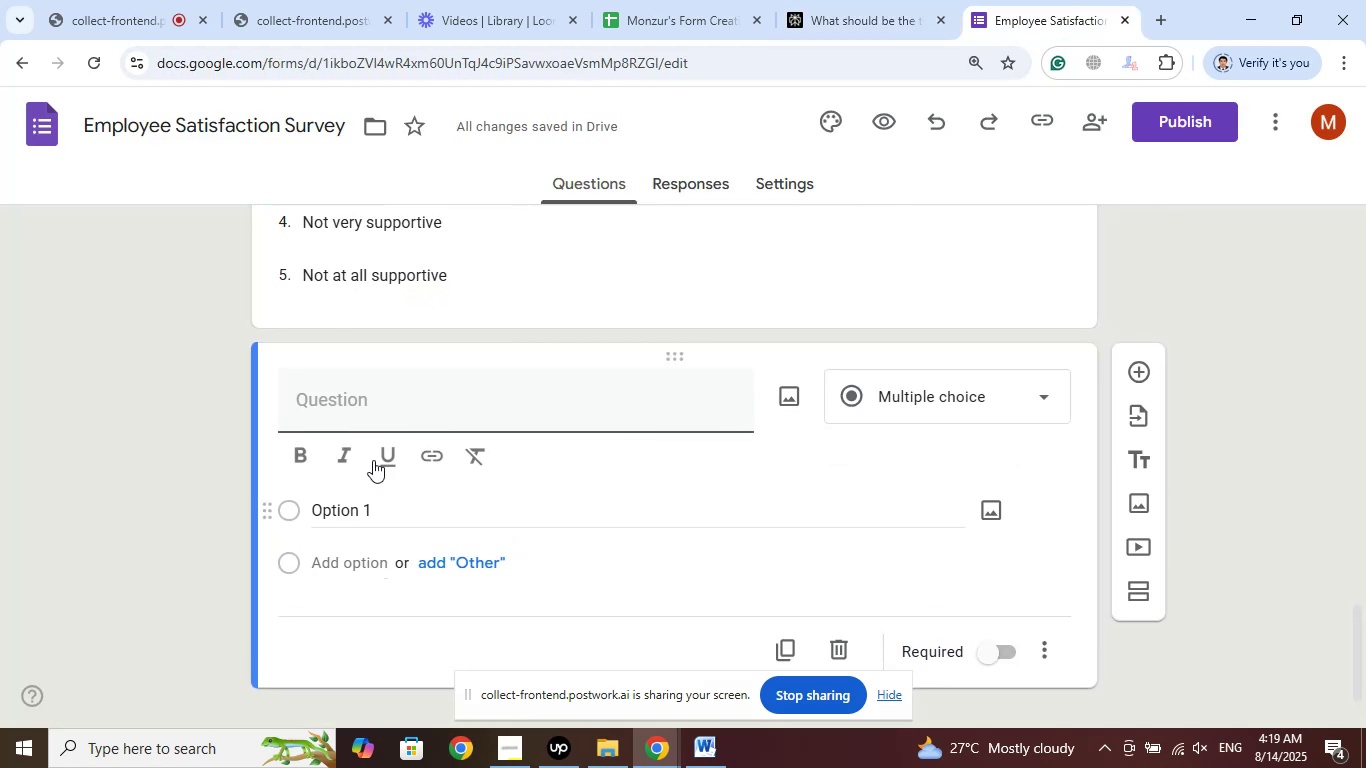 
right_click([362, 399])
 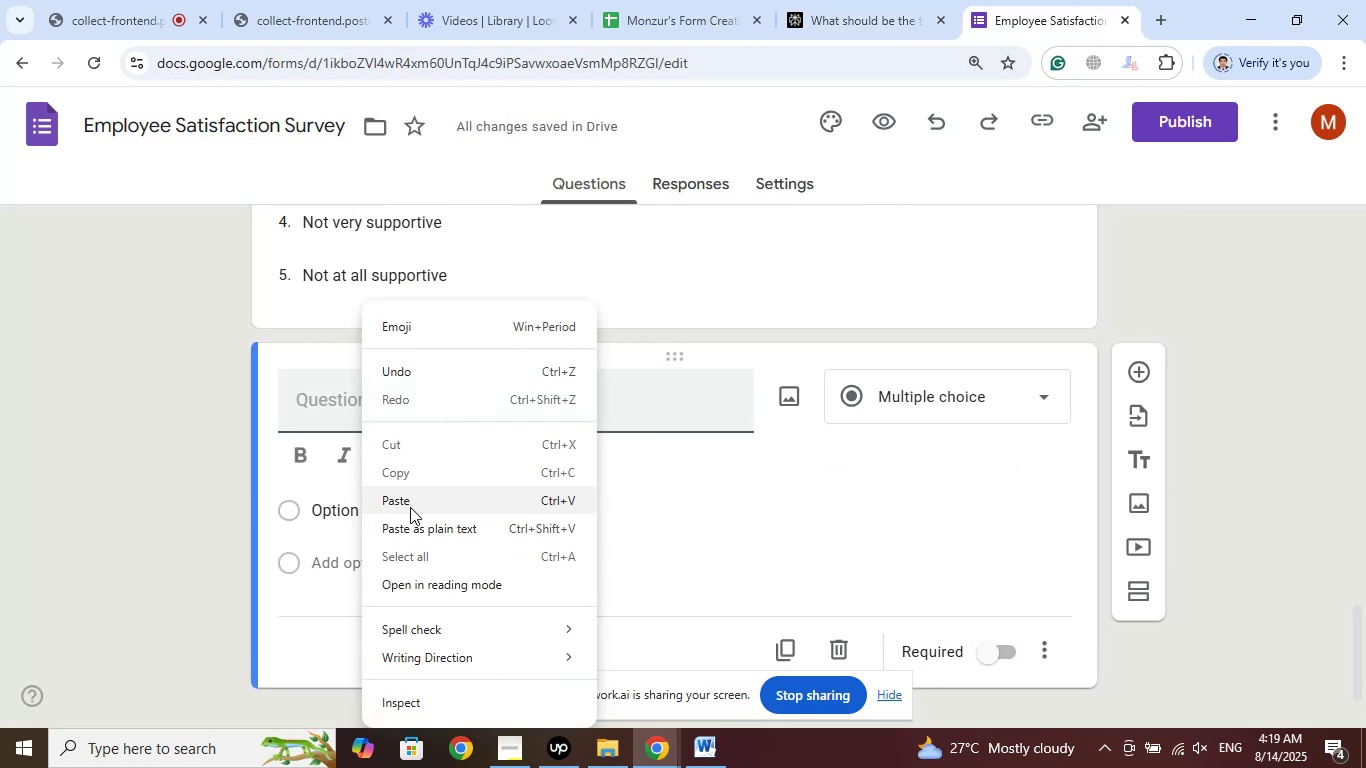 
left_click([410, 507])
 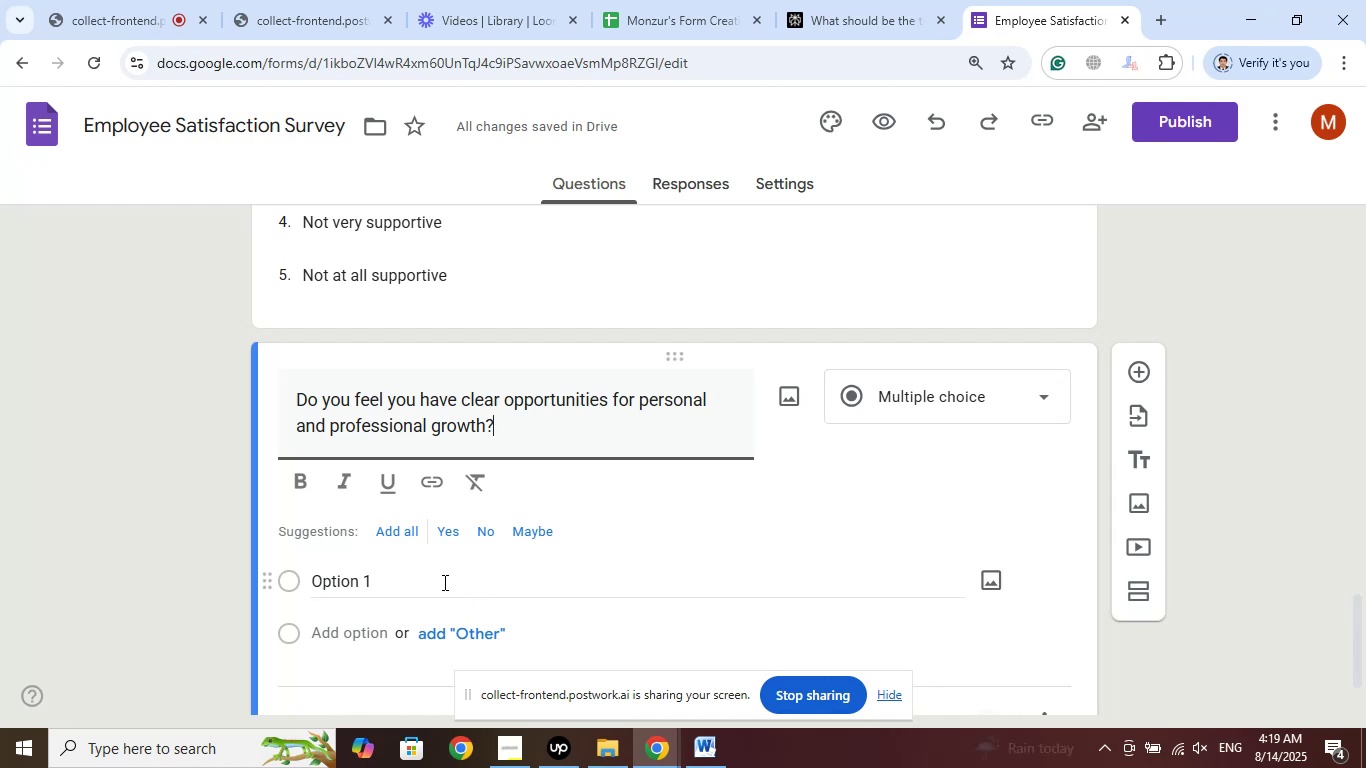 
left_click([441, 533])
 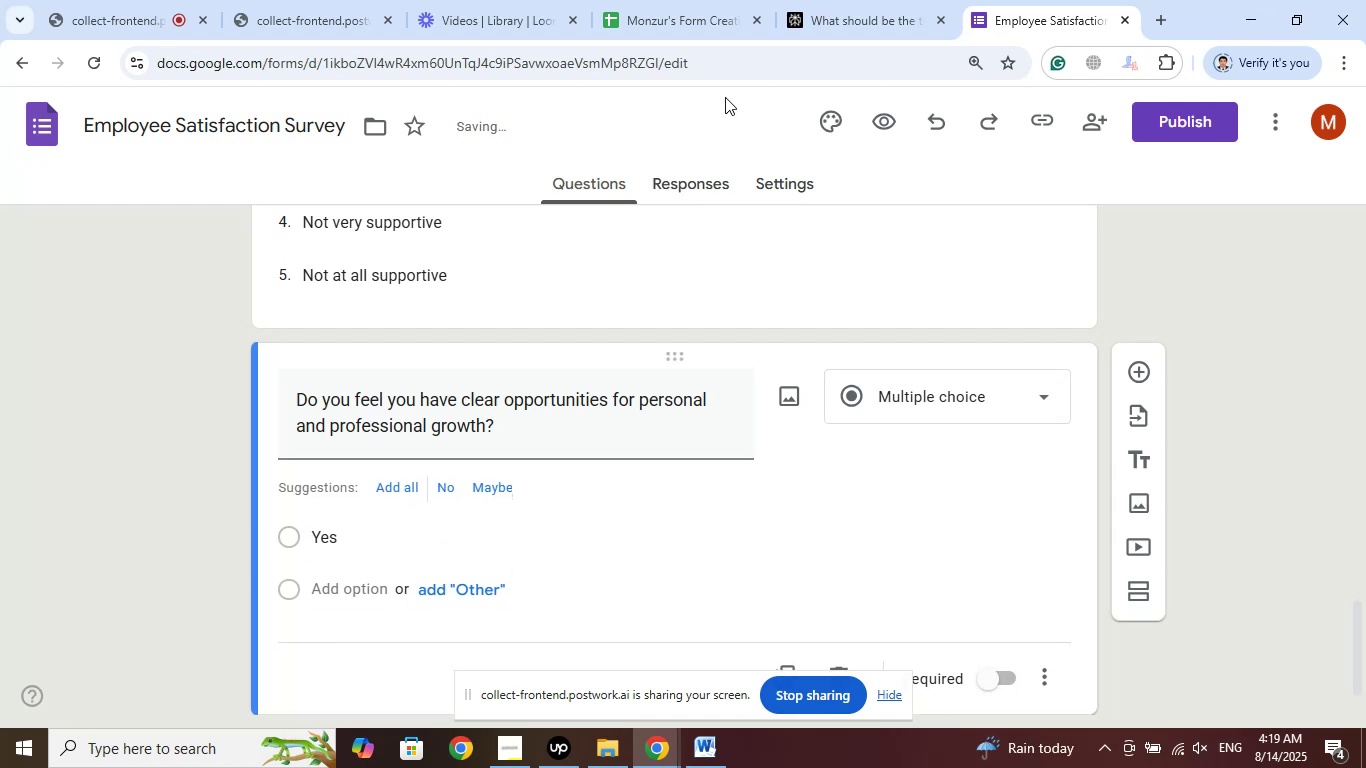 
left_click([841, 0])
 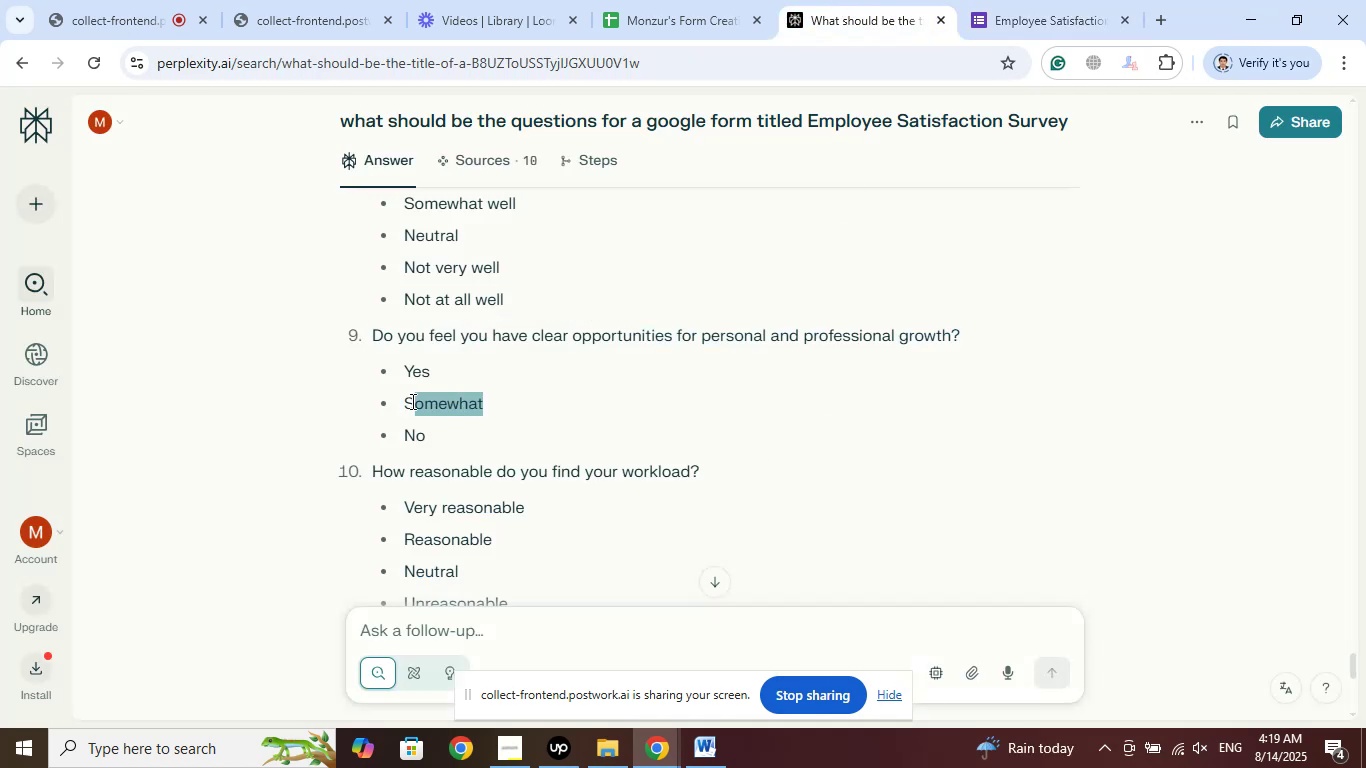 
right_click([408, 402])
 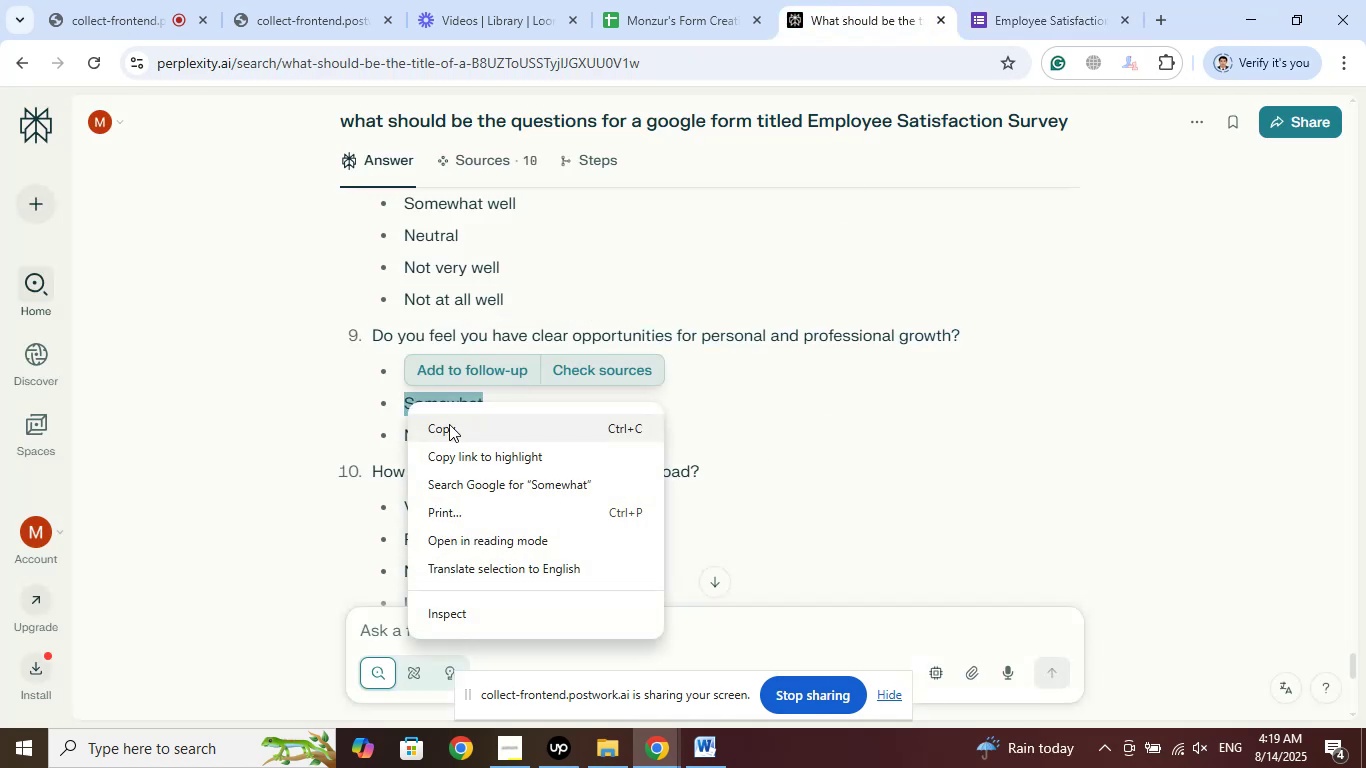 
left_click([449, 425])
 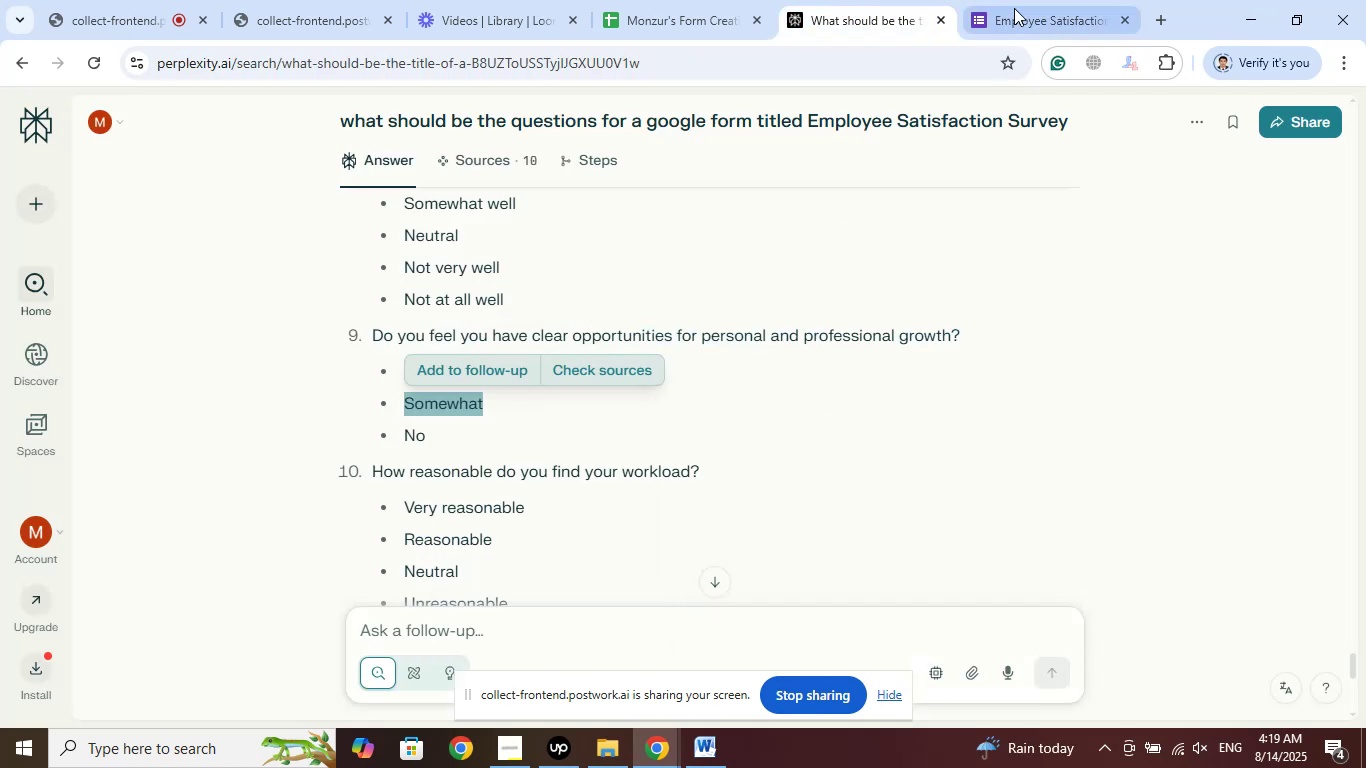 
left_click([1018, 1])
 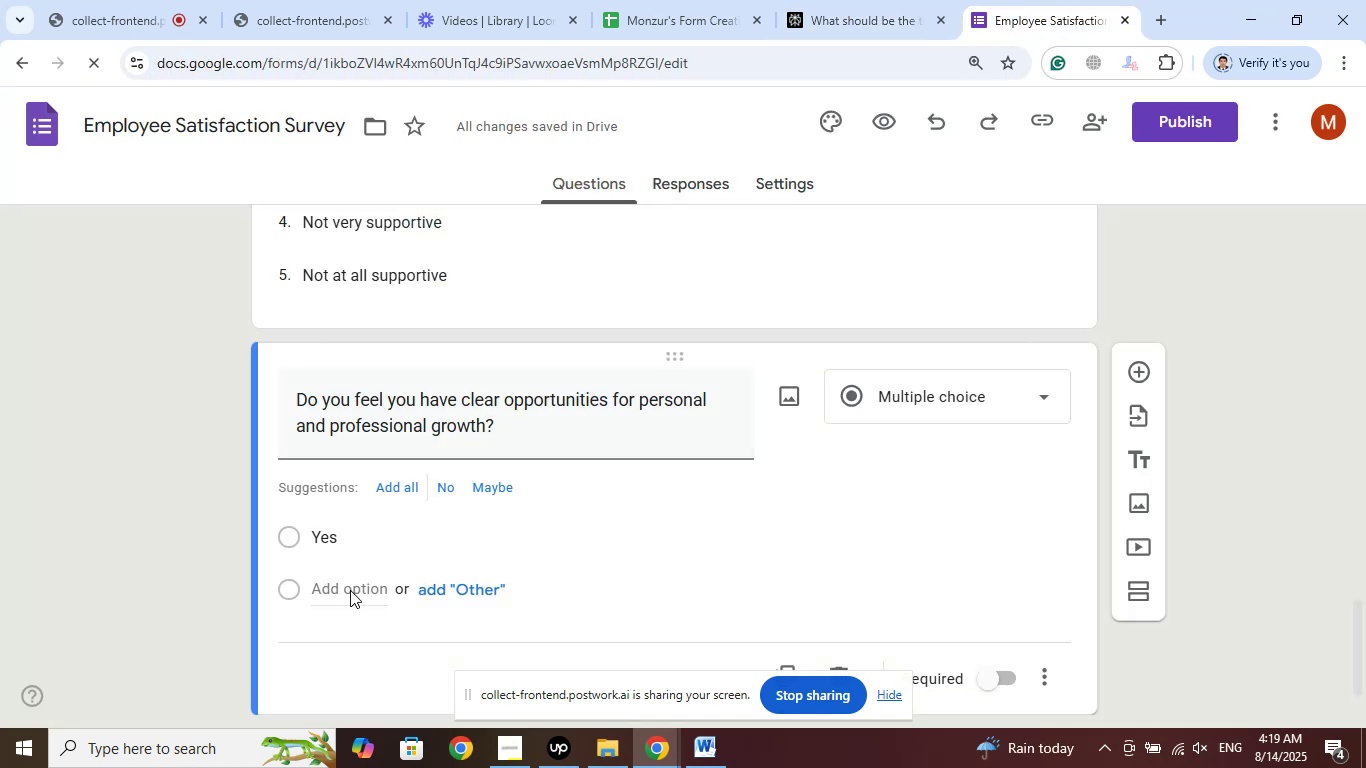 
left_click([351, 591])
 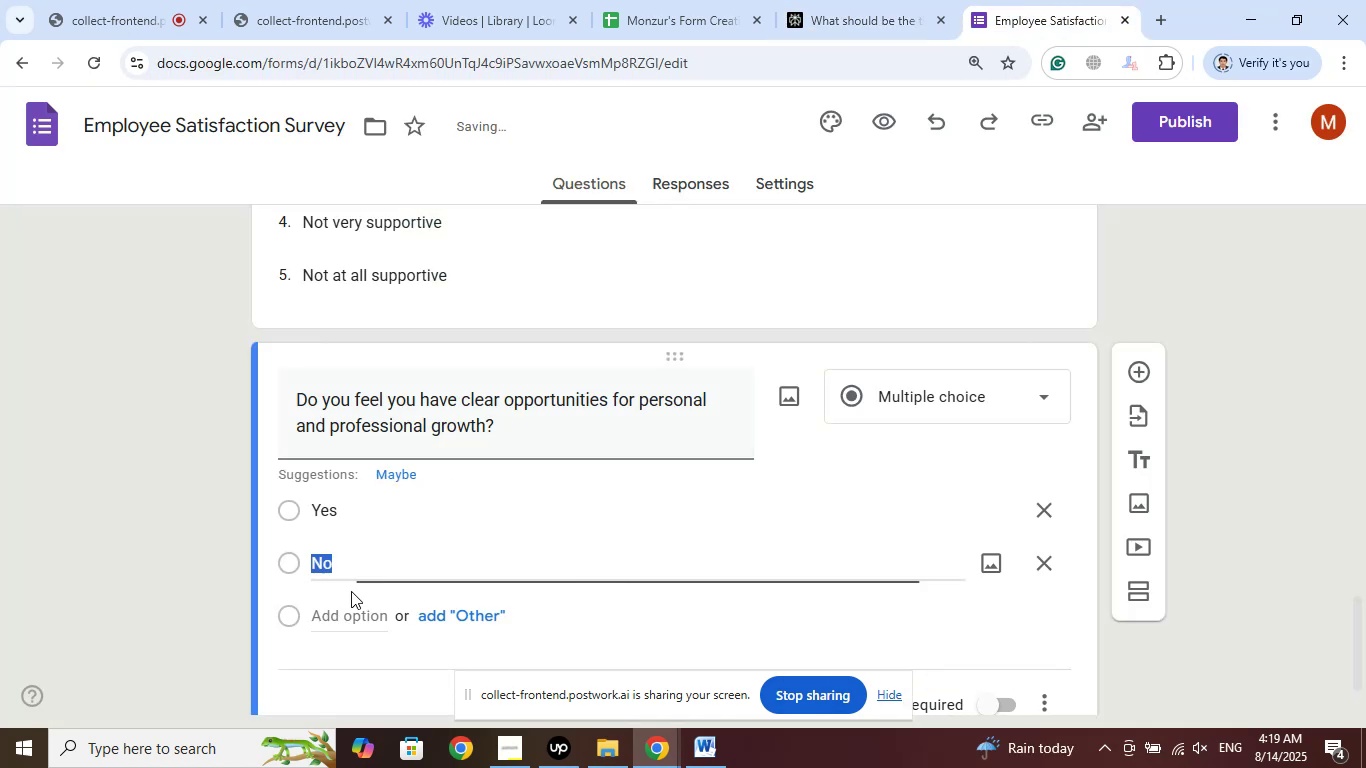 
right_click([351, 591])
 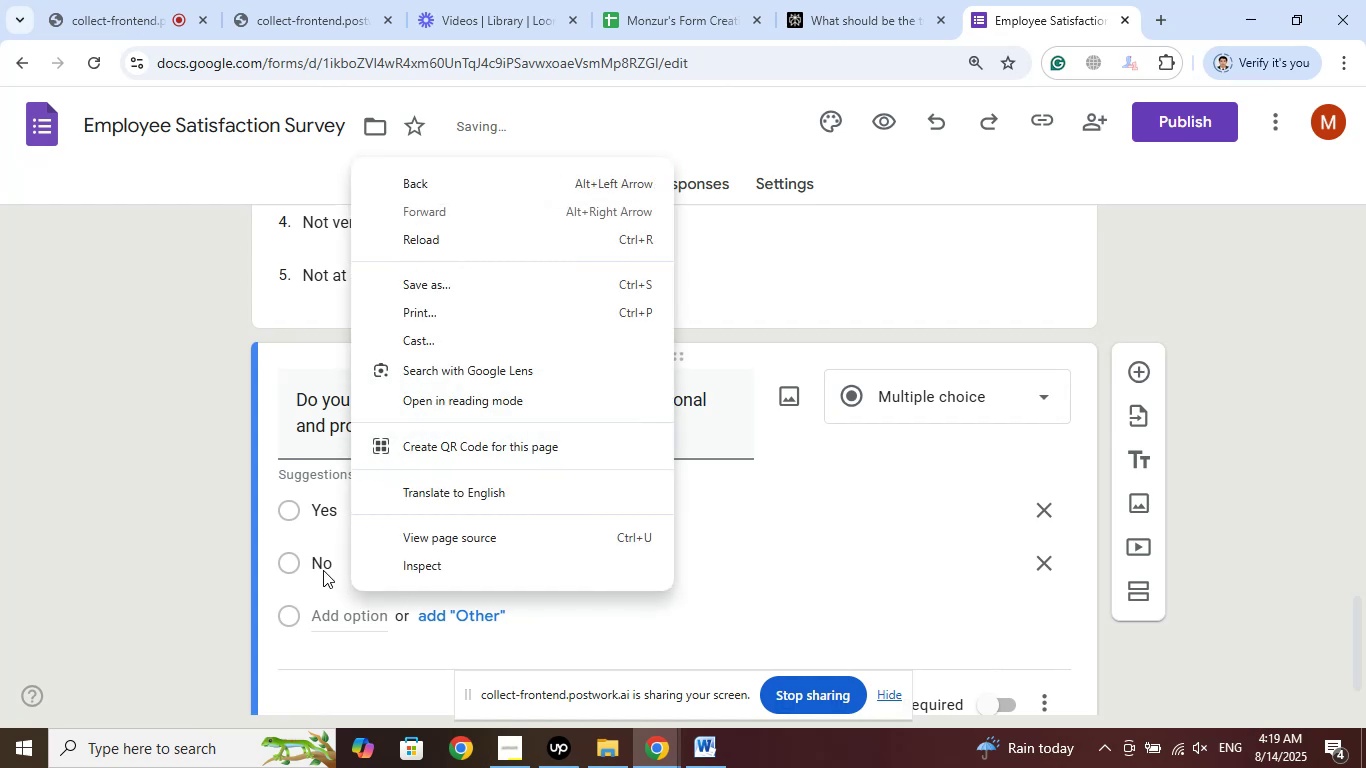 
left_click([323, 570])
 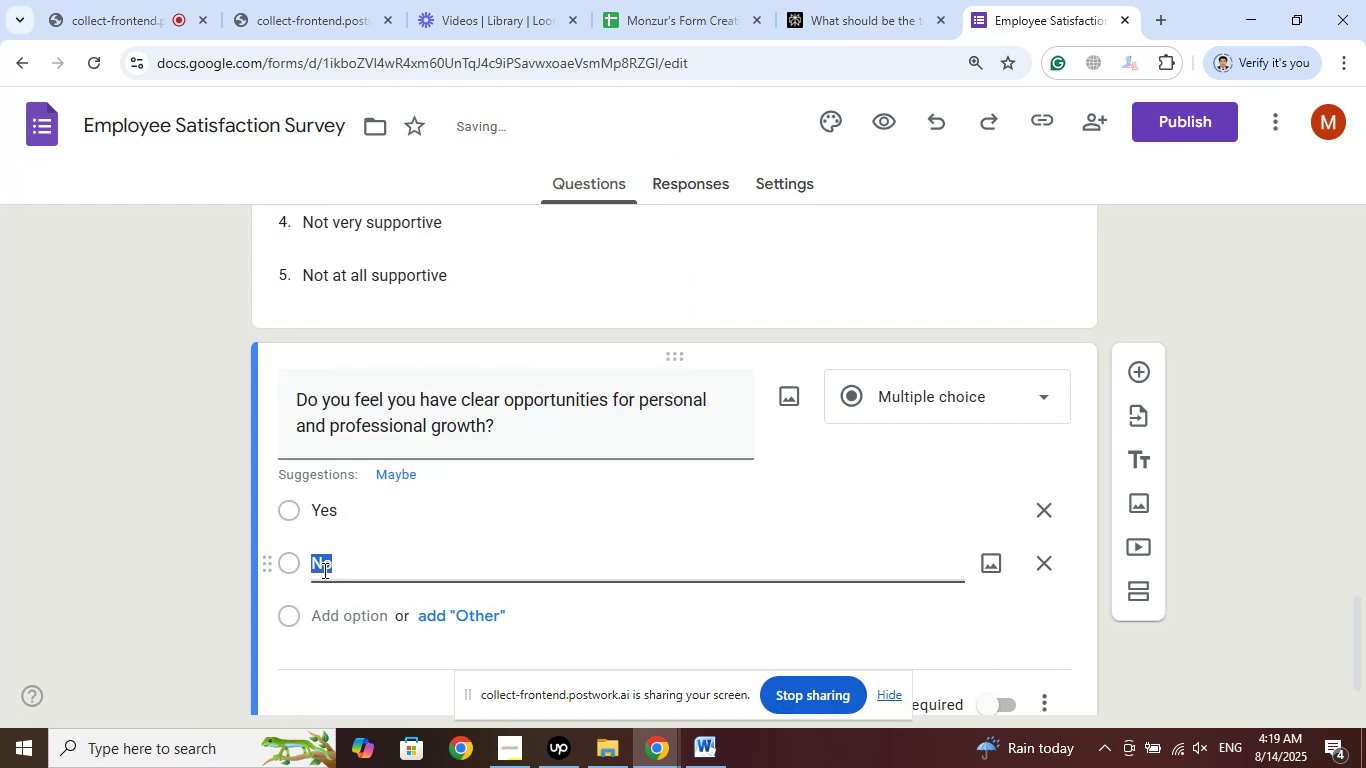 
right_click([323, 570])
 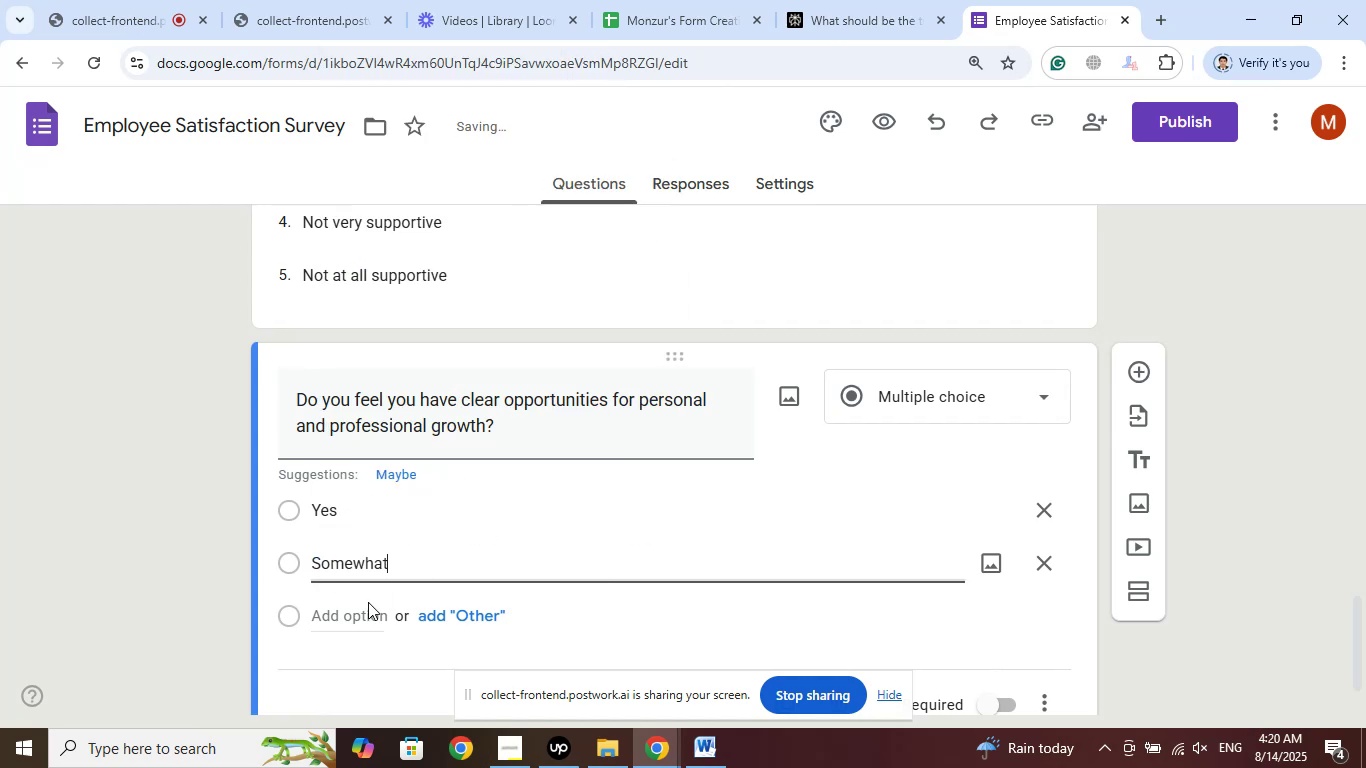 
left_click([358, 614])
 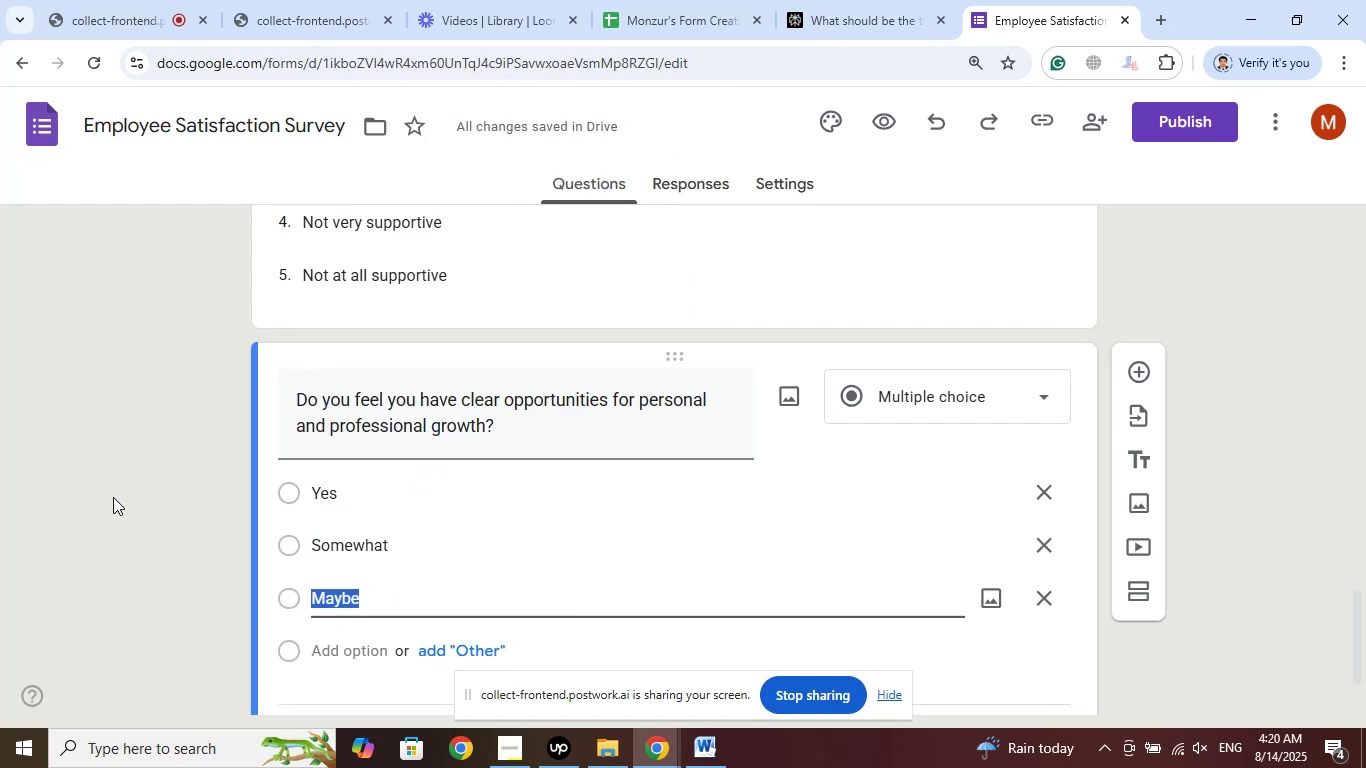 
type(No)
 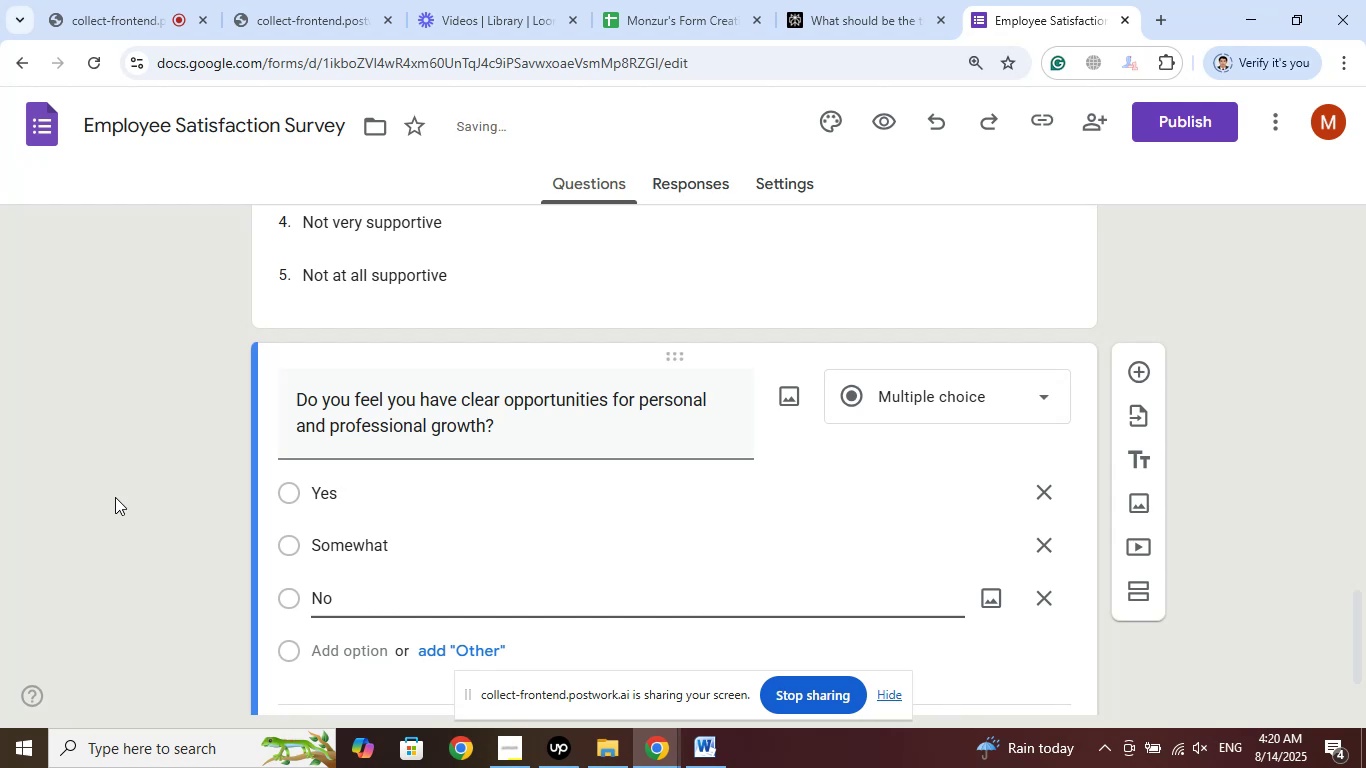 
left_click([150, 496])
 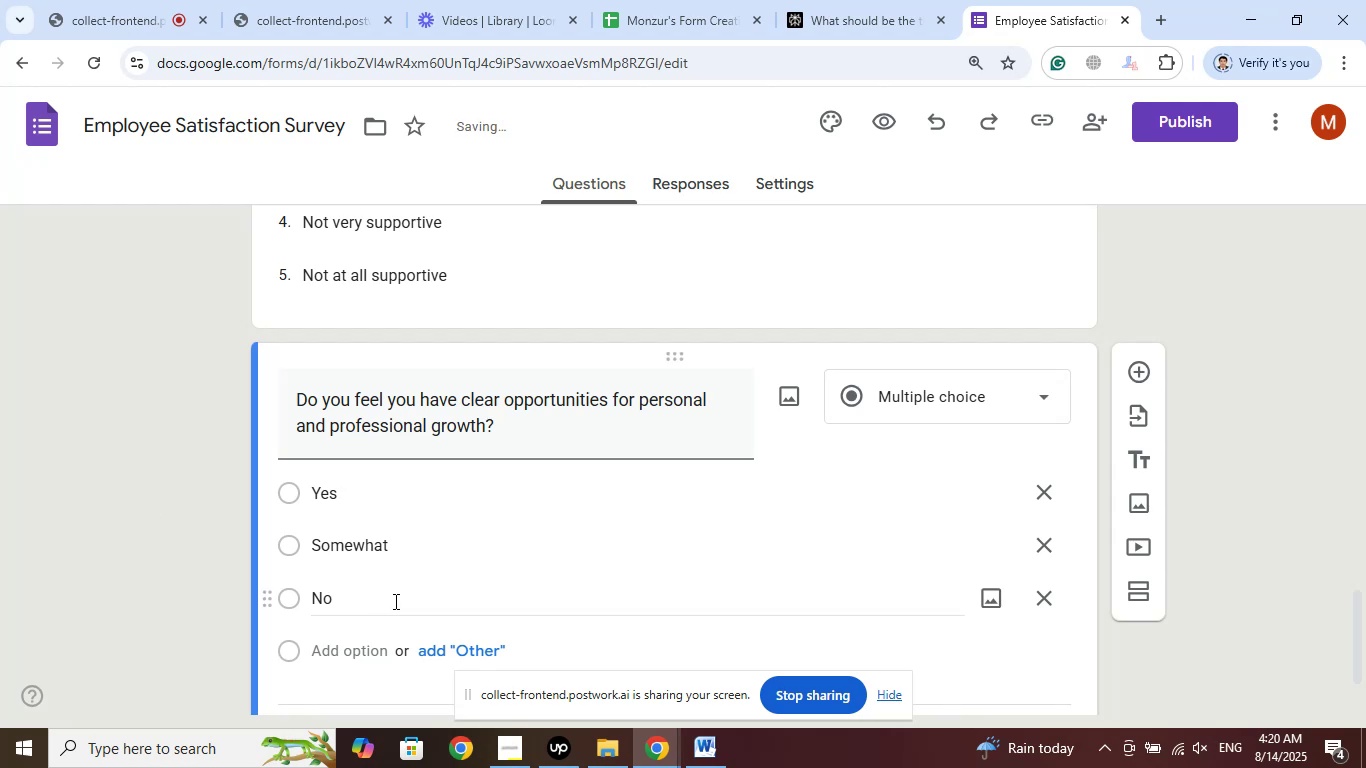 
left_click([394, 598])
 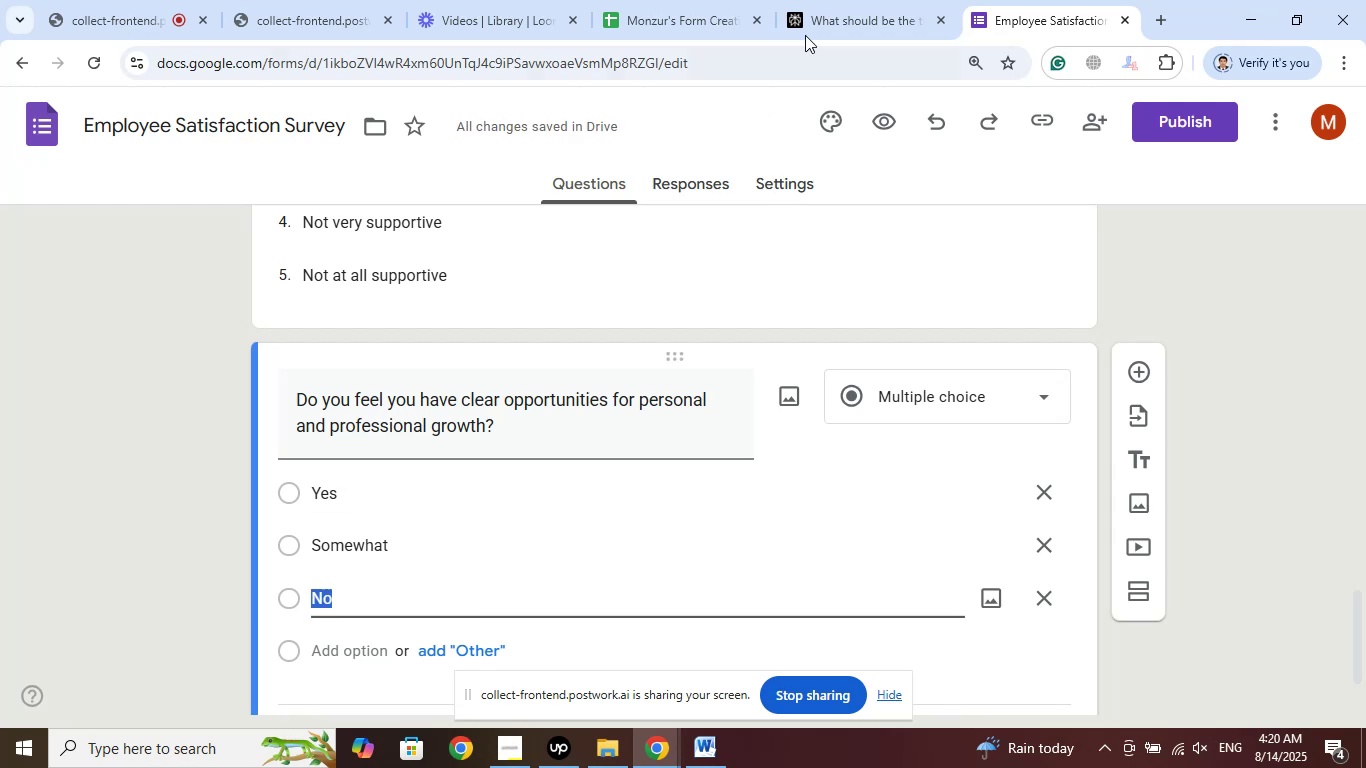 
left_click([855, 0])
 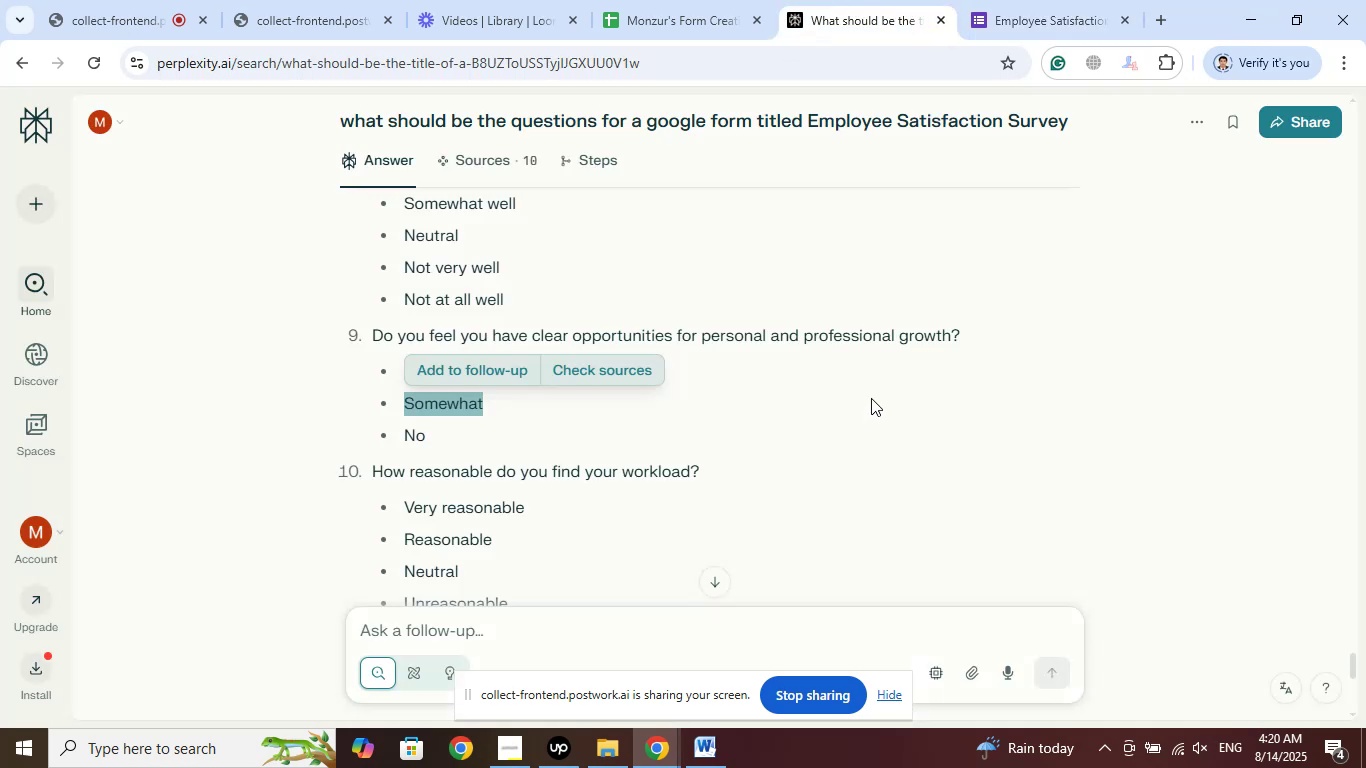 
scroll: coordinate [884, 381], scroll_direction: down, amount: 2.0
 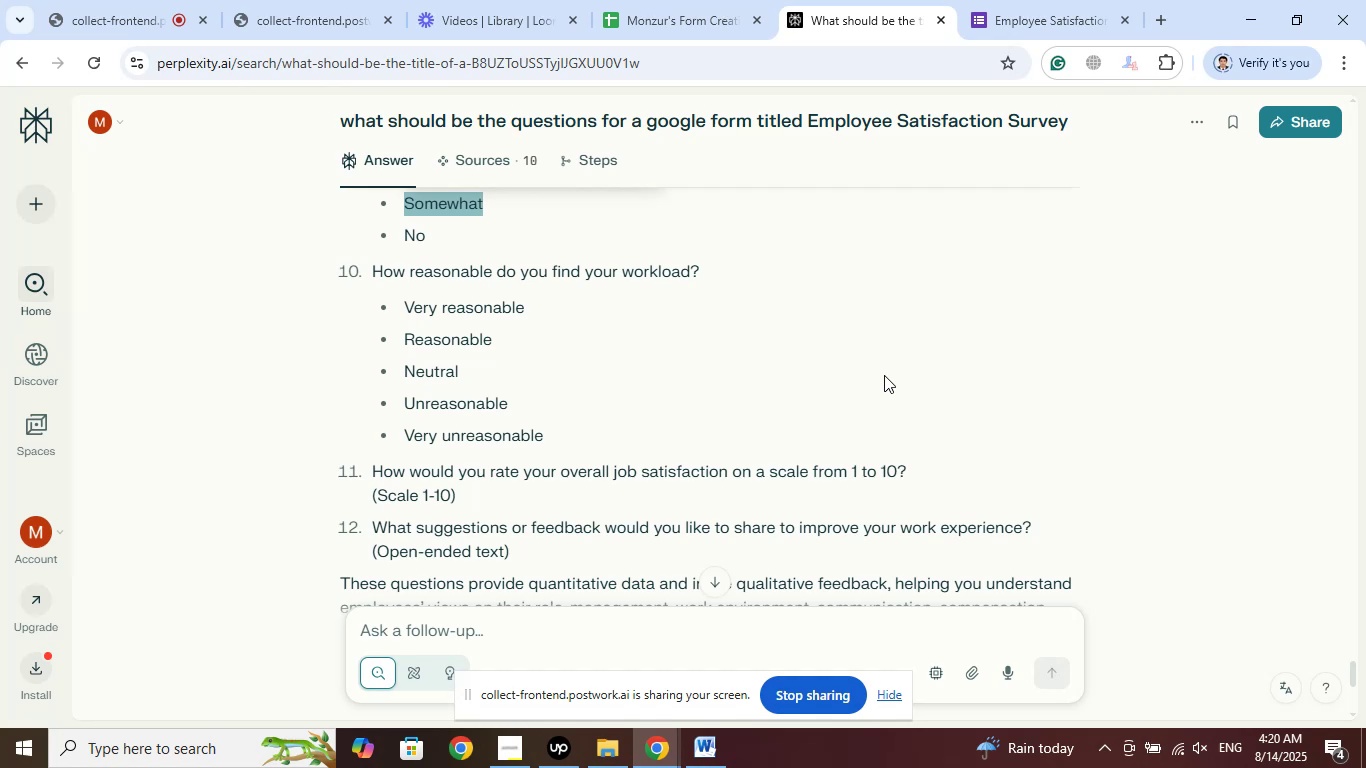 
wait(7.14)
 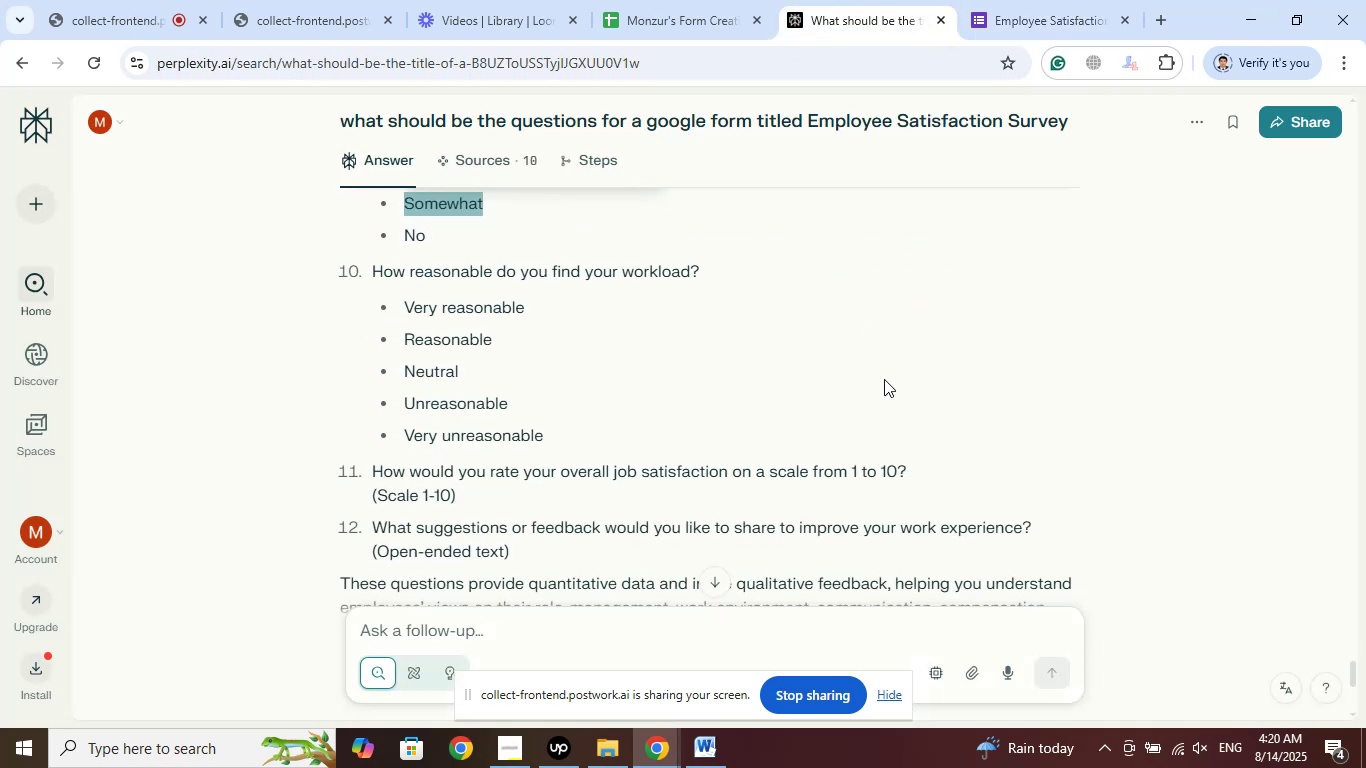 
scroll: coordinate [877, 355], scroll_direction: down, amount: 1.0
 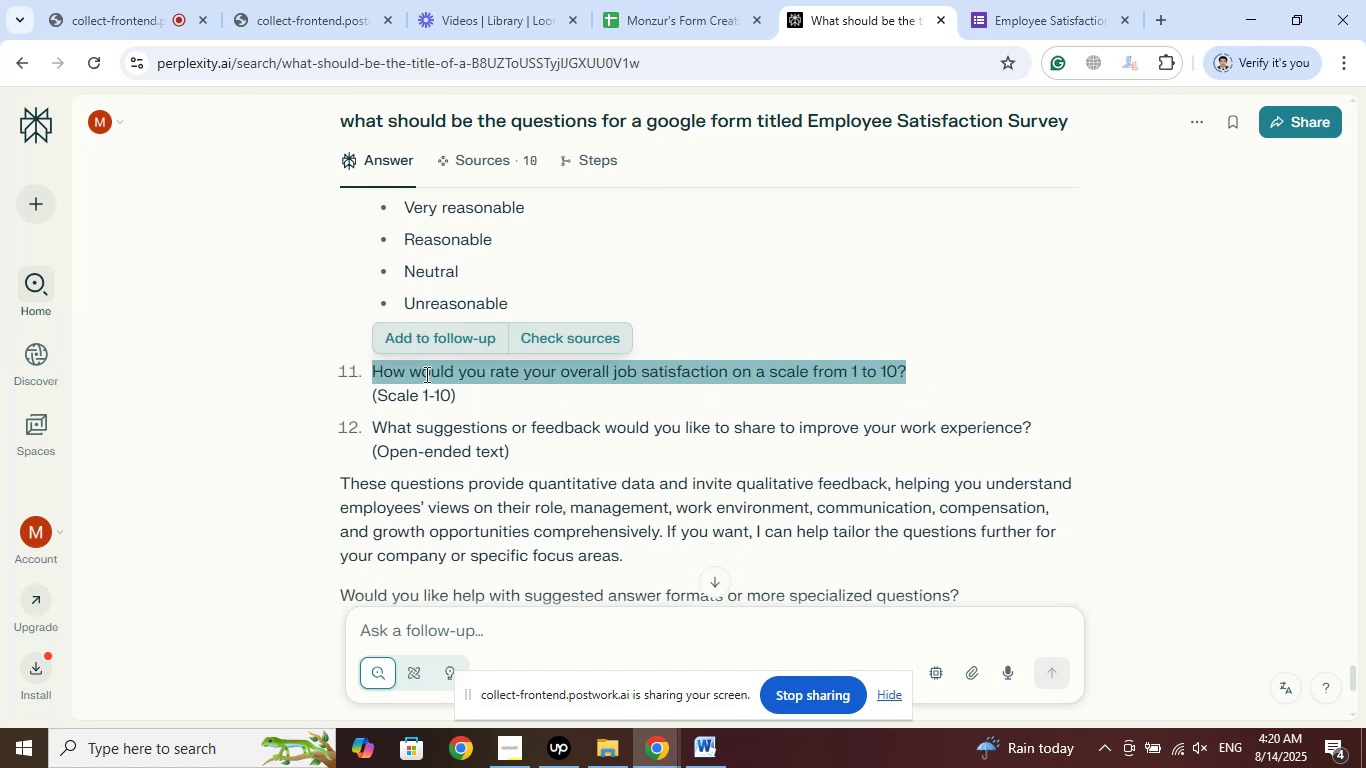 
wait(6.08)
 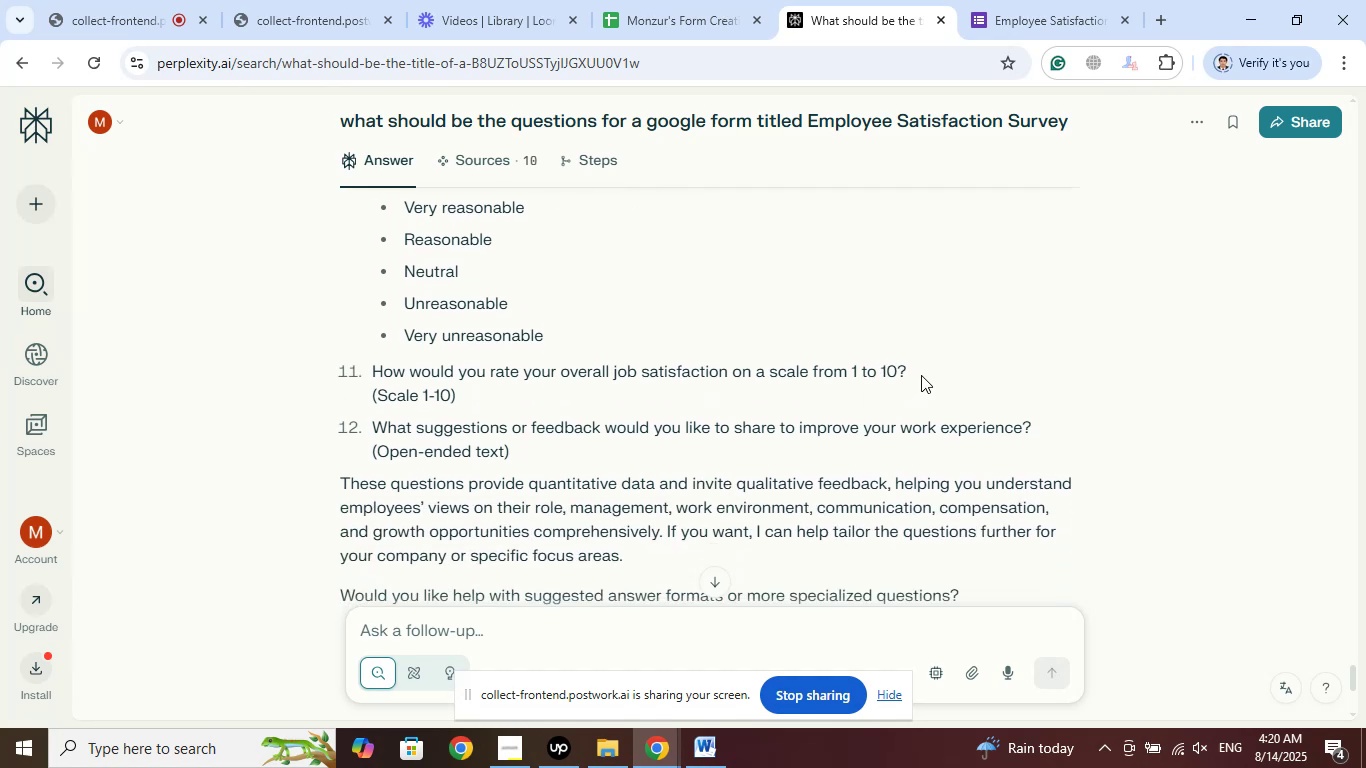 
right_click([463, 377])
 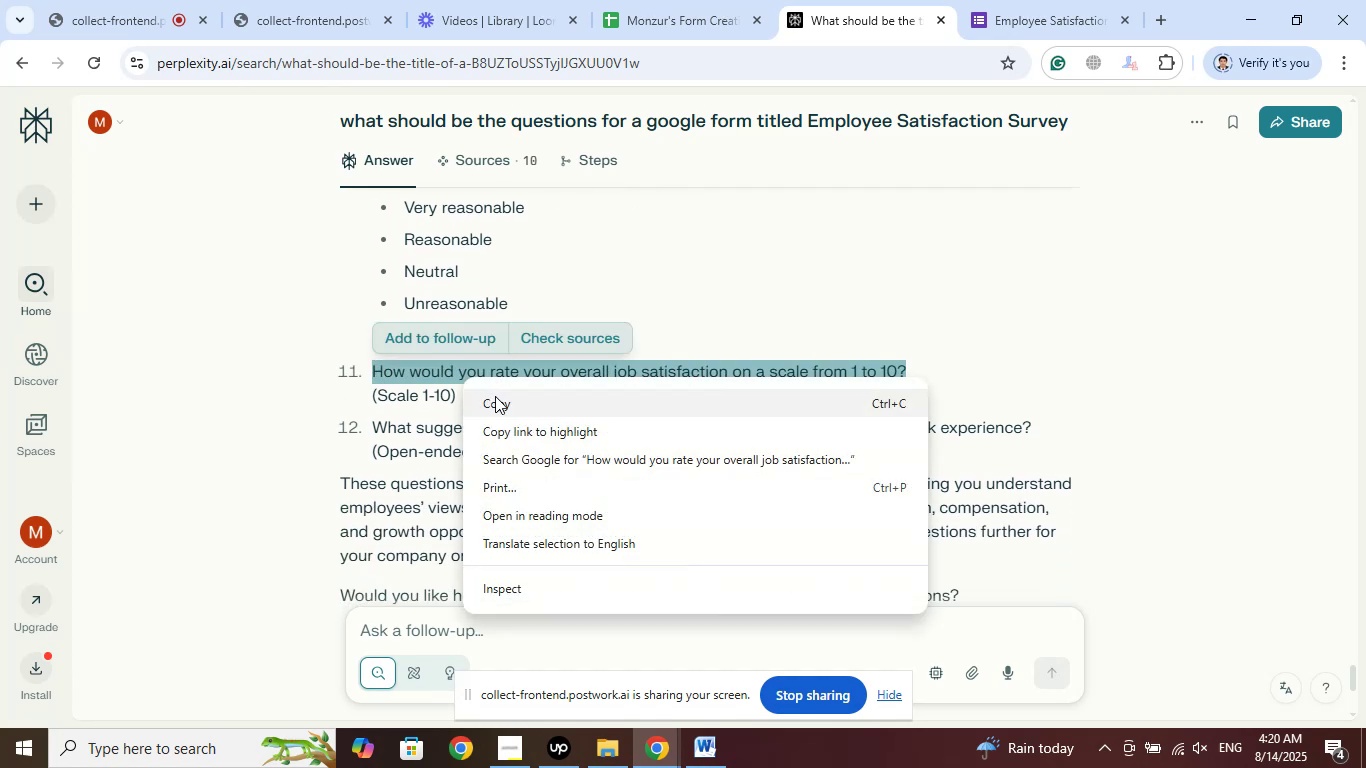 
left_click([496, 396])
 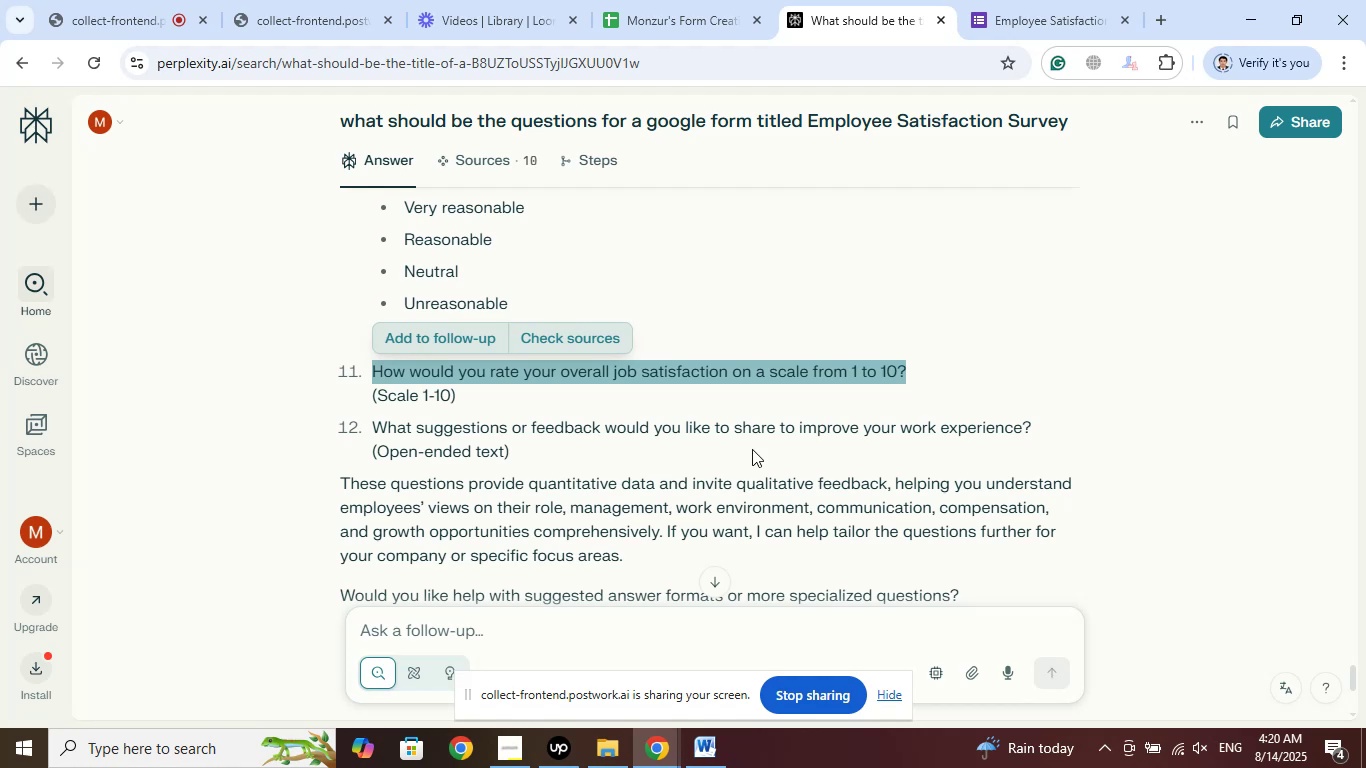 
left_click([1038, 0])
 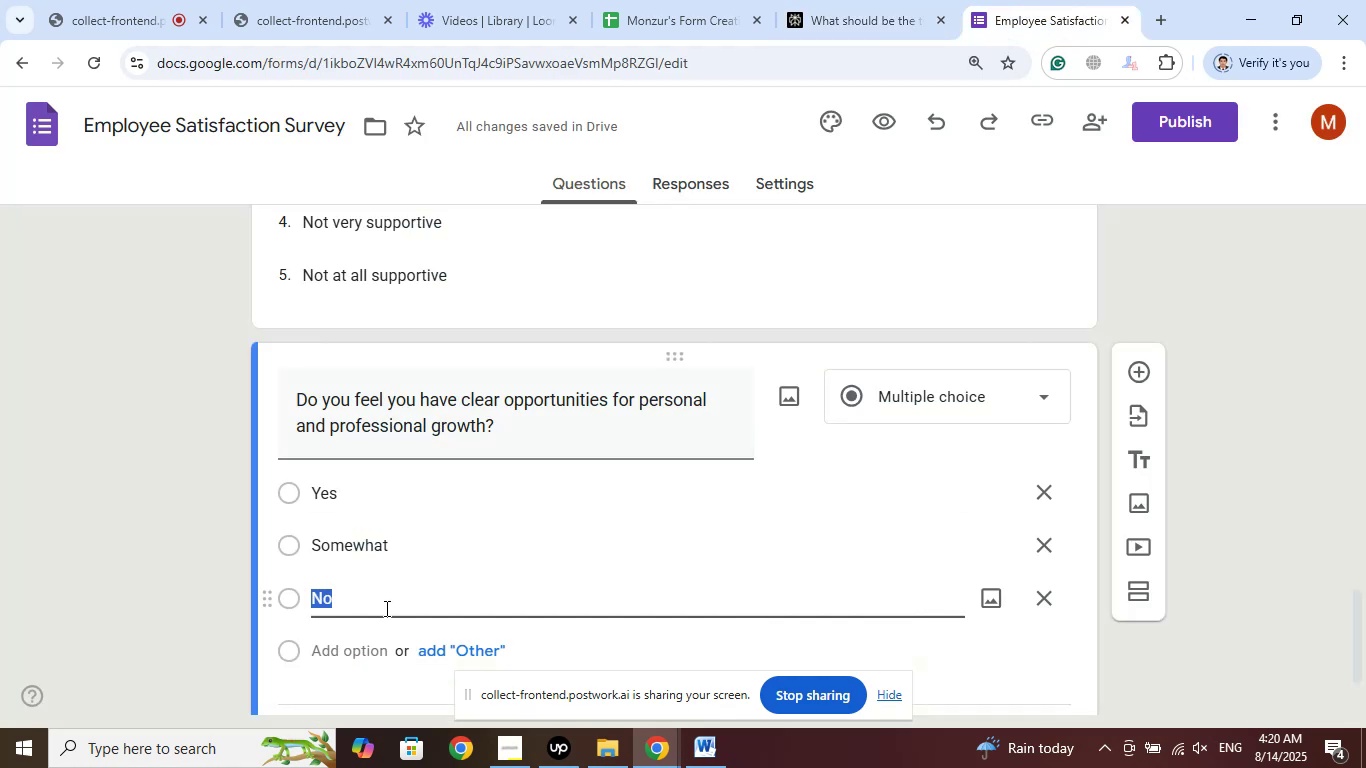 
scroll: coordinate [416, 559], scroll_direction: down, amount: 2.0
 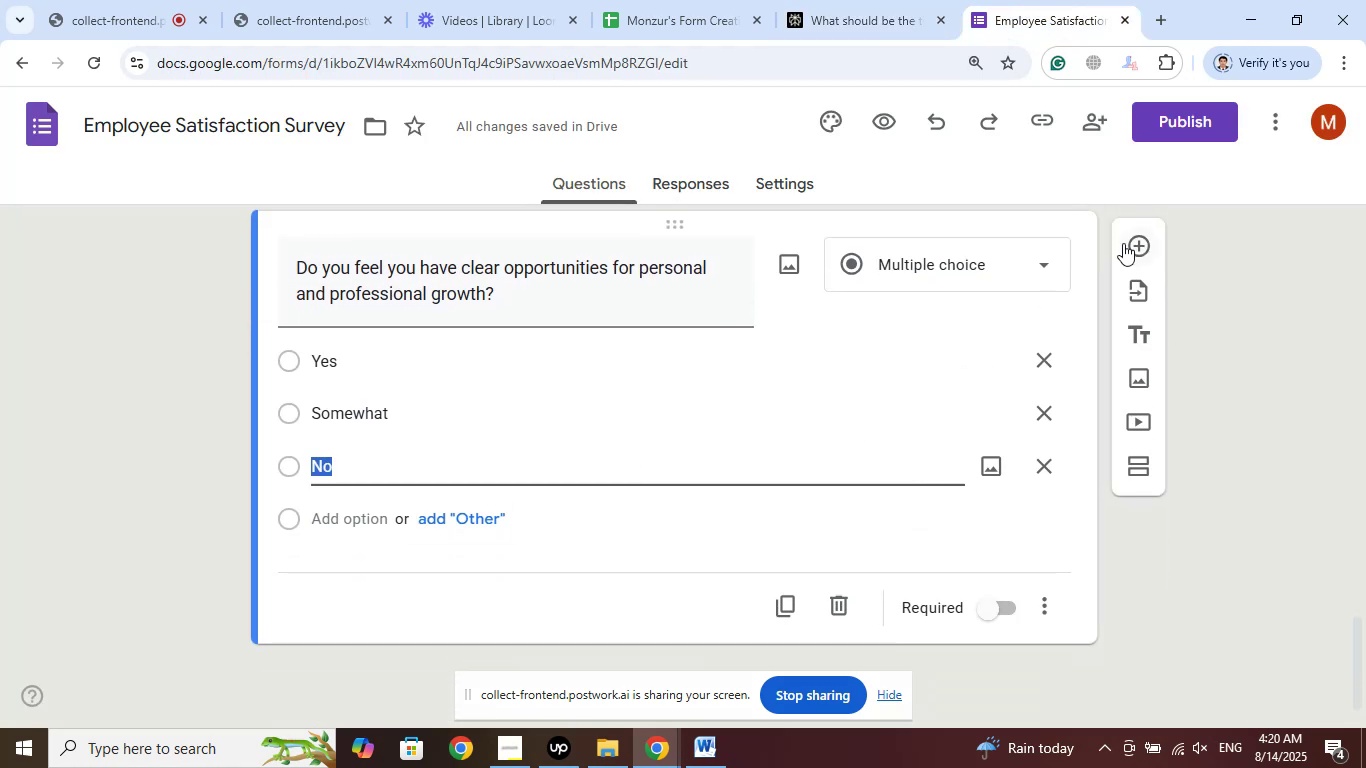 
left_click([1141, 247])
 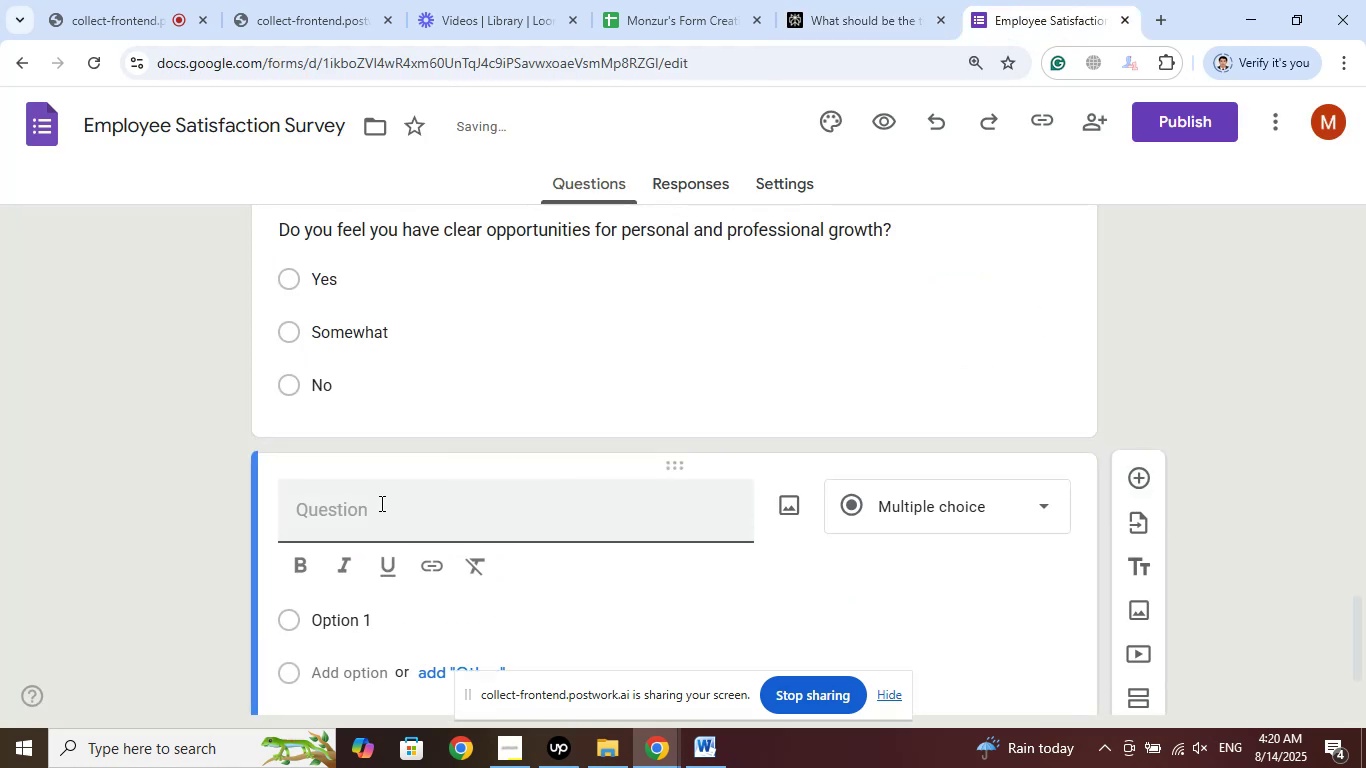 
right_click([368, 515])
 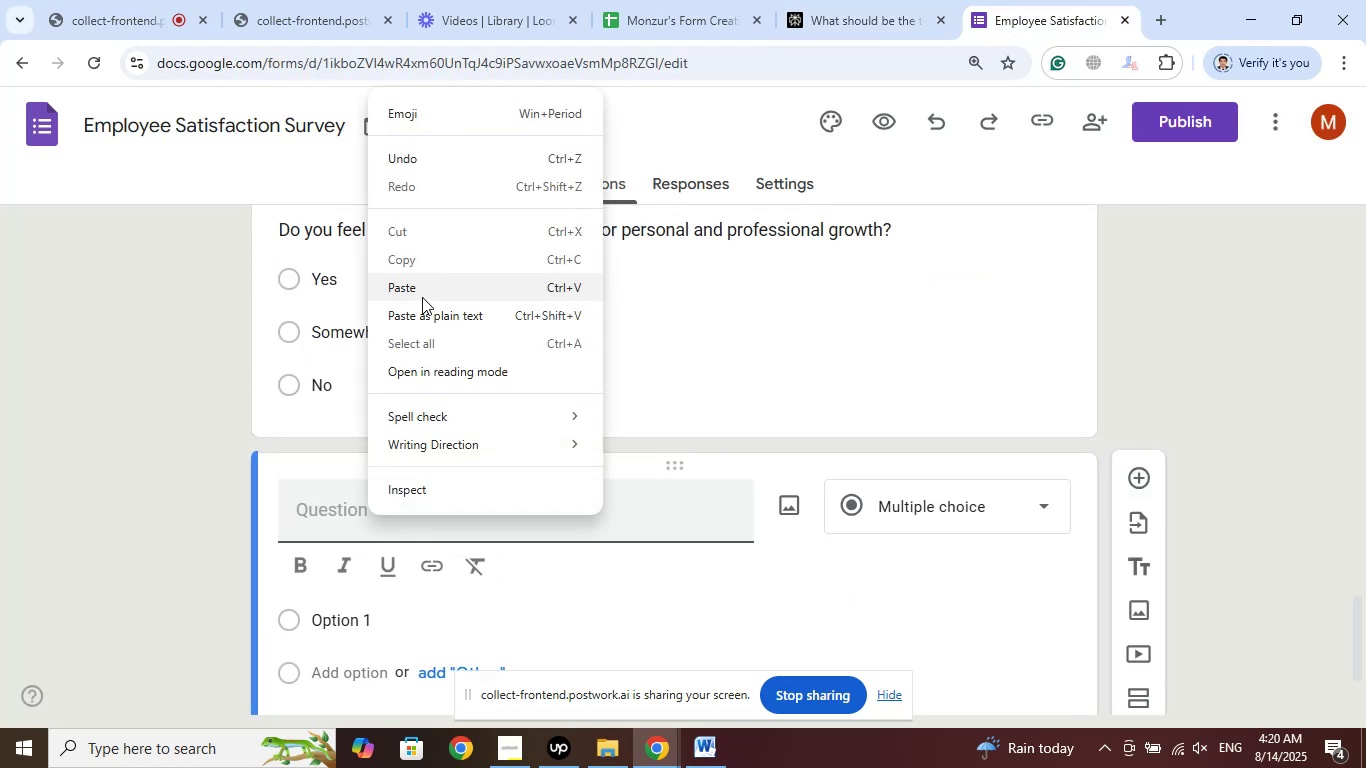 
left_click([421, 288])
 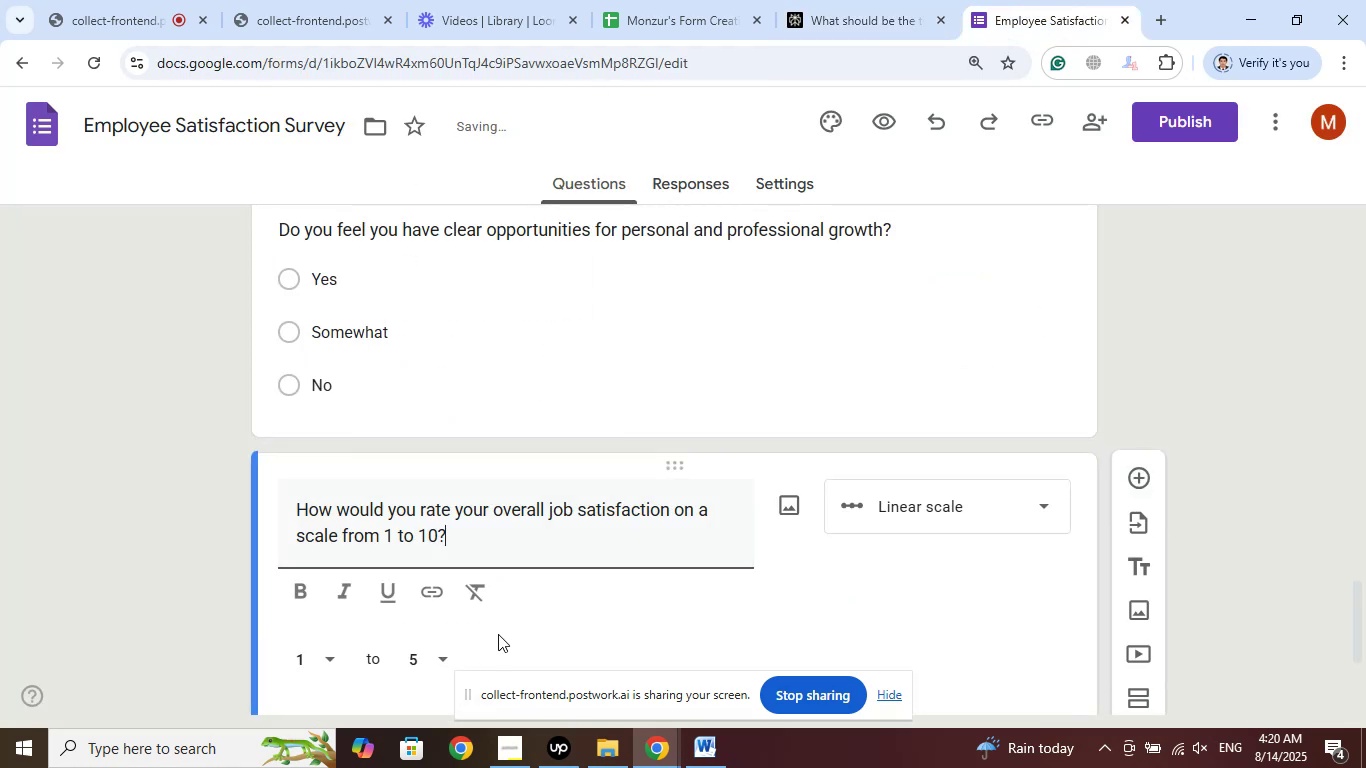 
left_click([449, 659])
 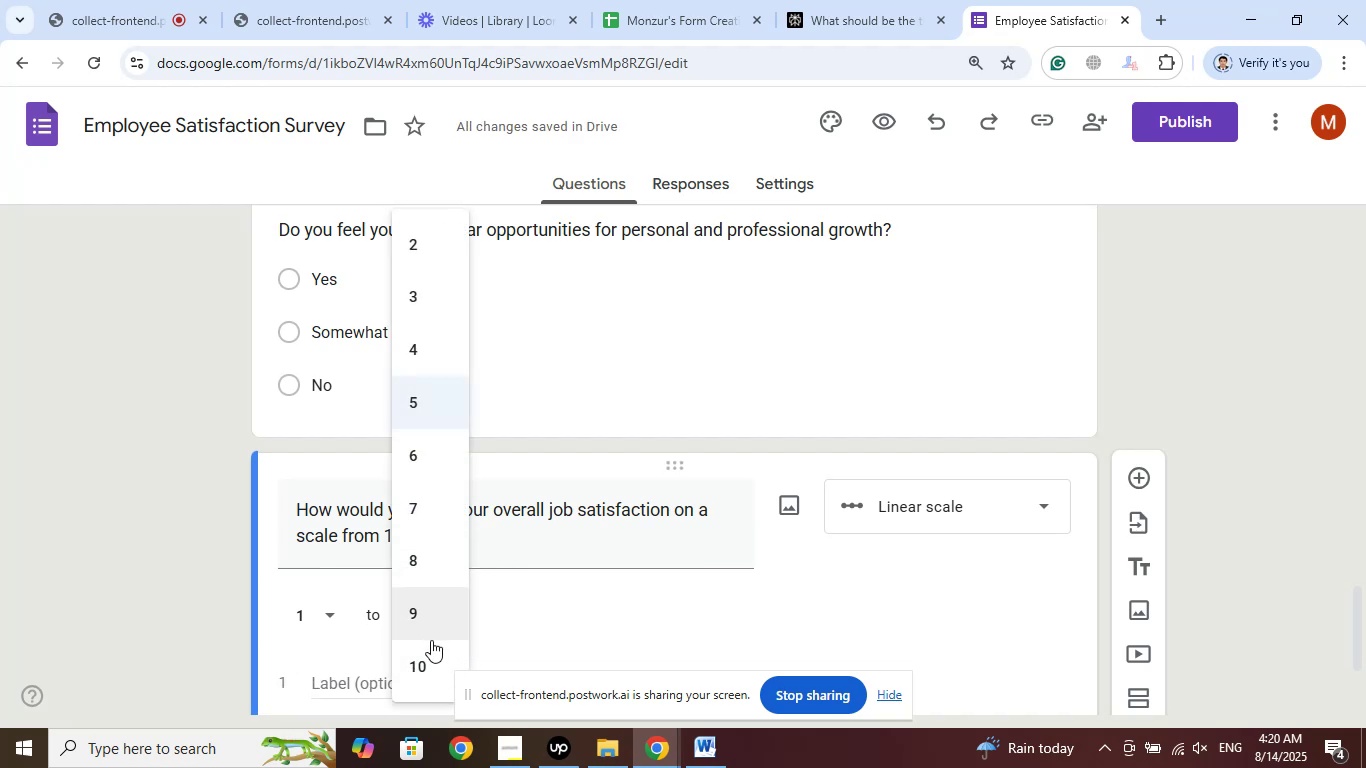 
left_click([429, 658])
 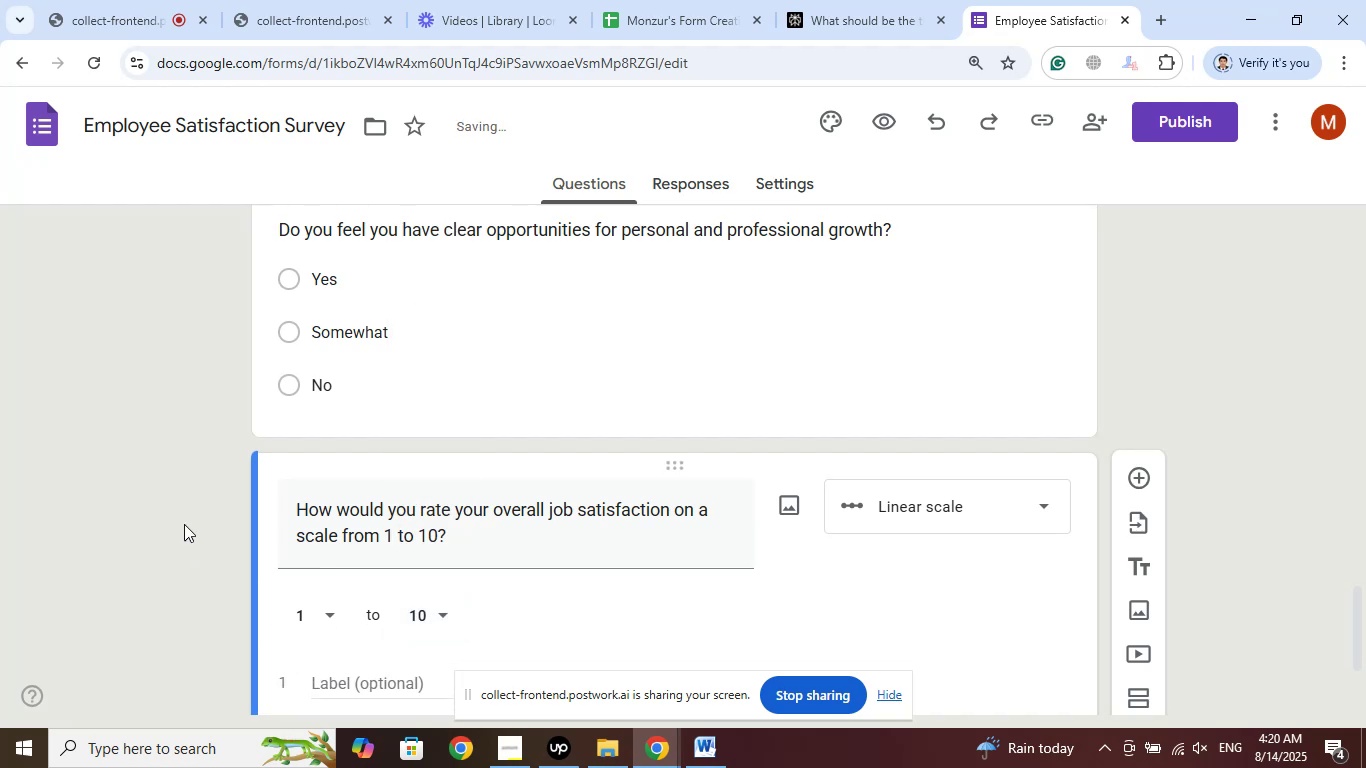 
scroll: coordinate [181, 460], scroll_direction: down, amount: 2.0
 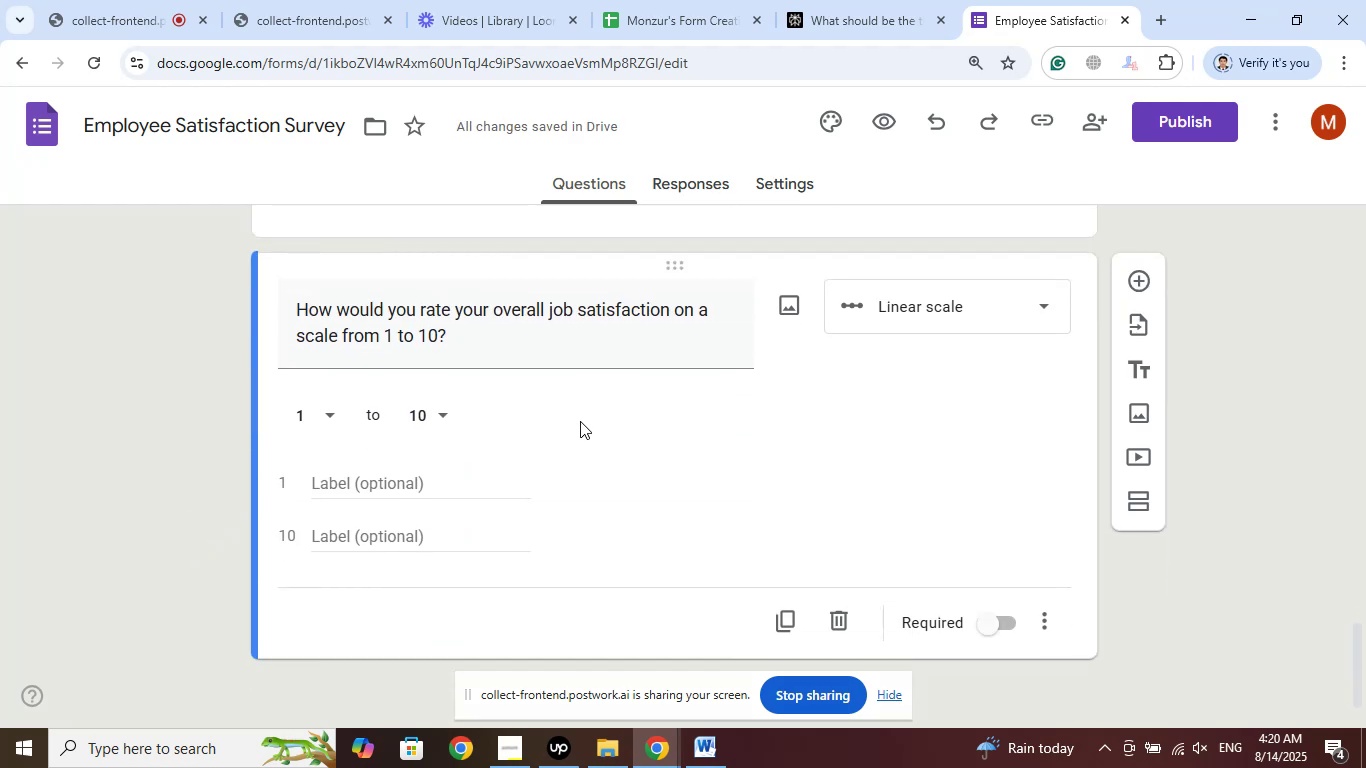 
wait(8.79)
 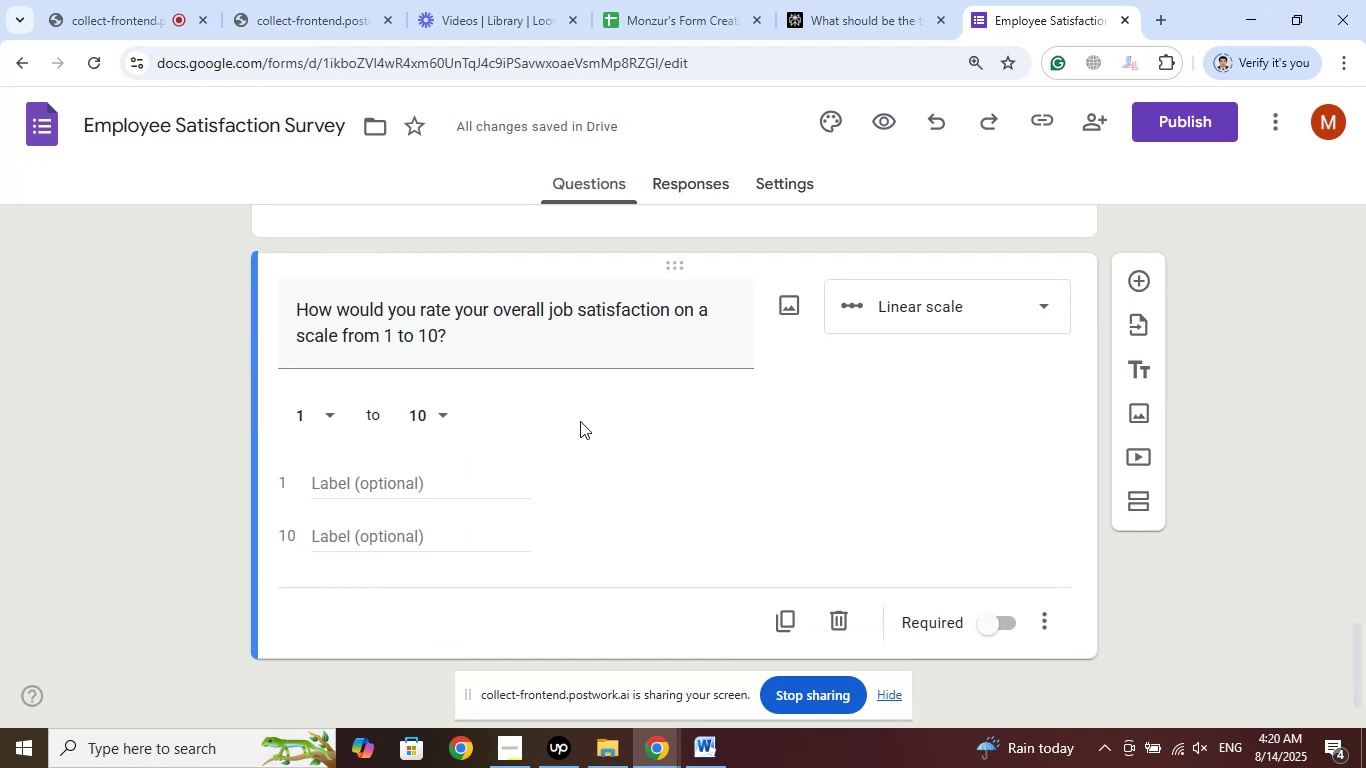 
scroll: coordinate [682, 440], scroll_direction: down, amount: 1.0
 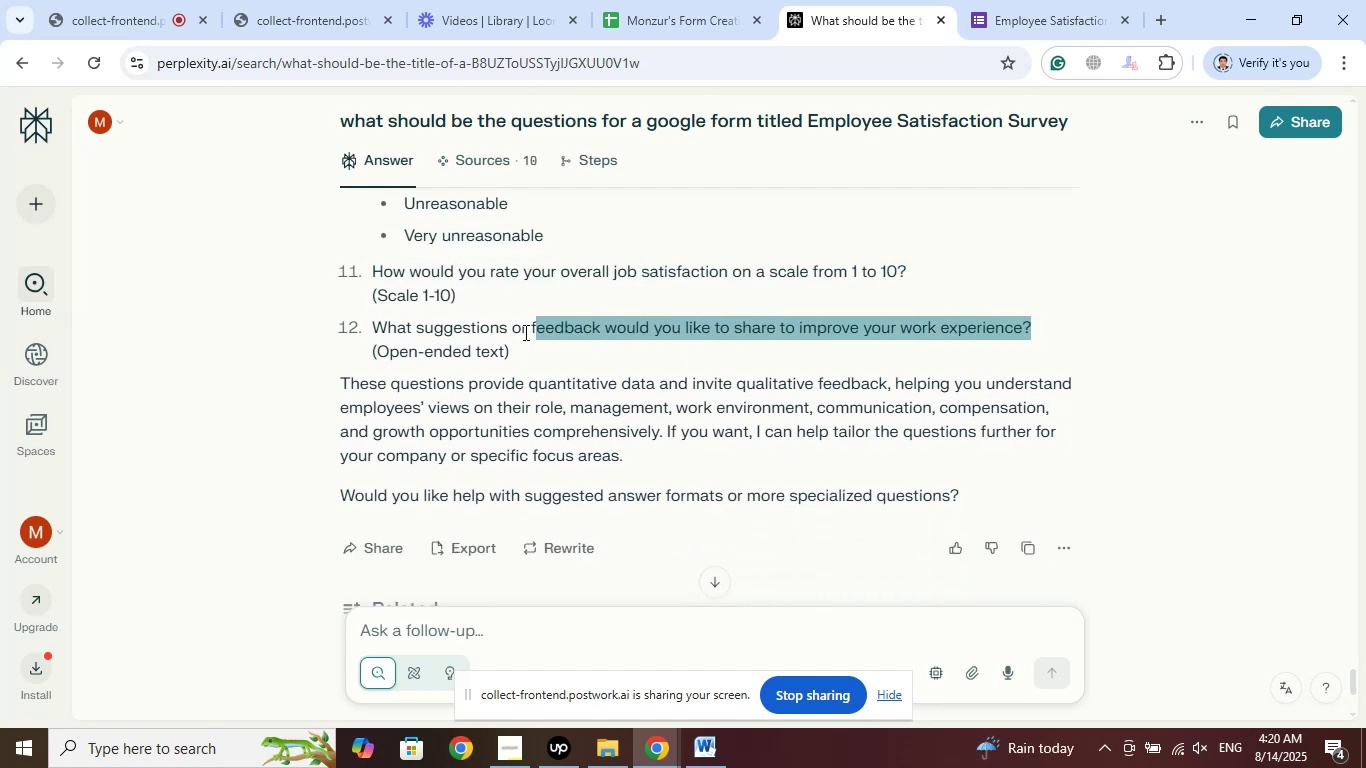 
wait(7.17)
 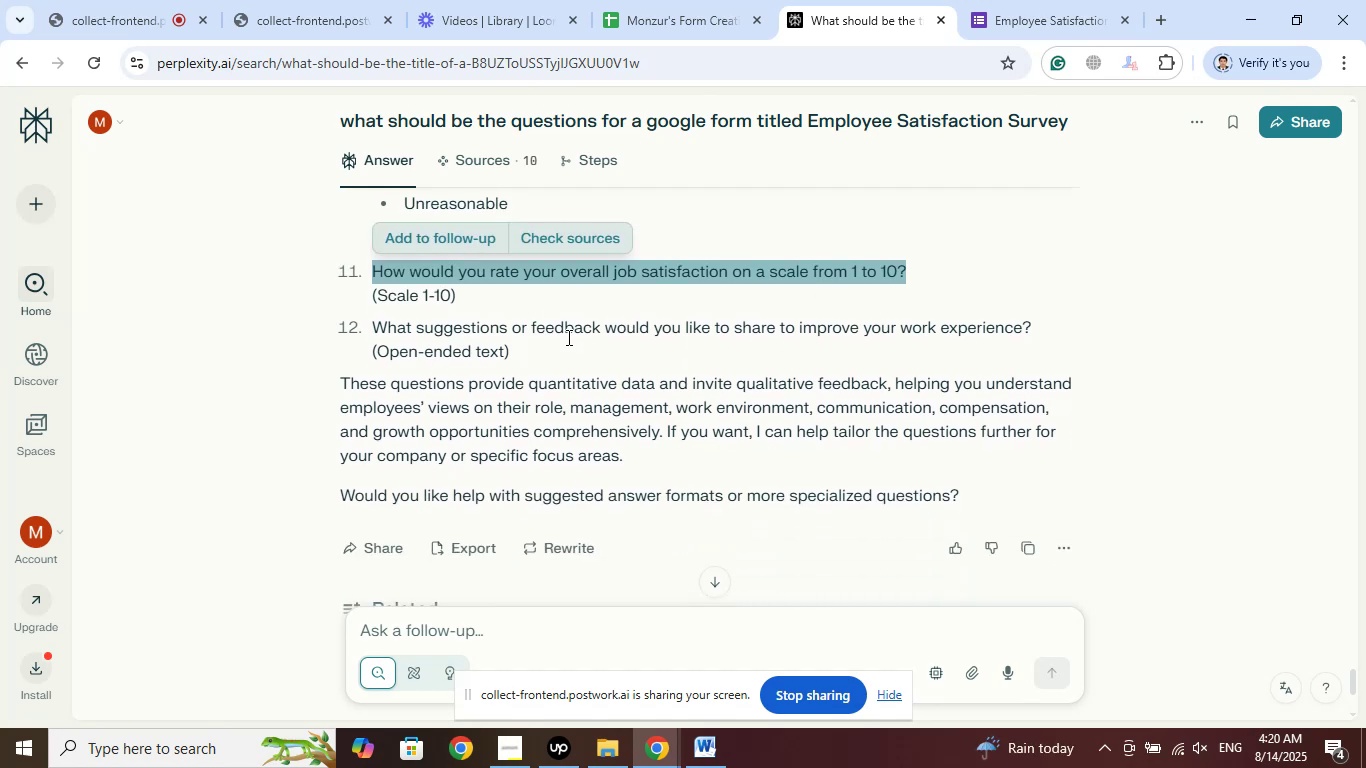 
right_click([443, 331])
 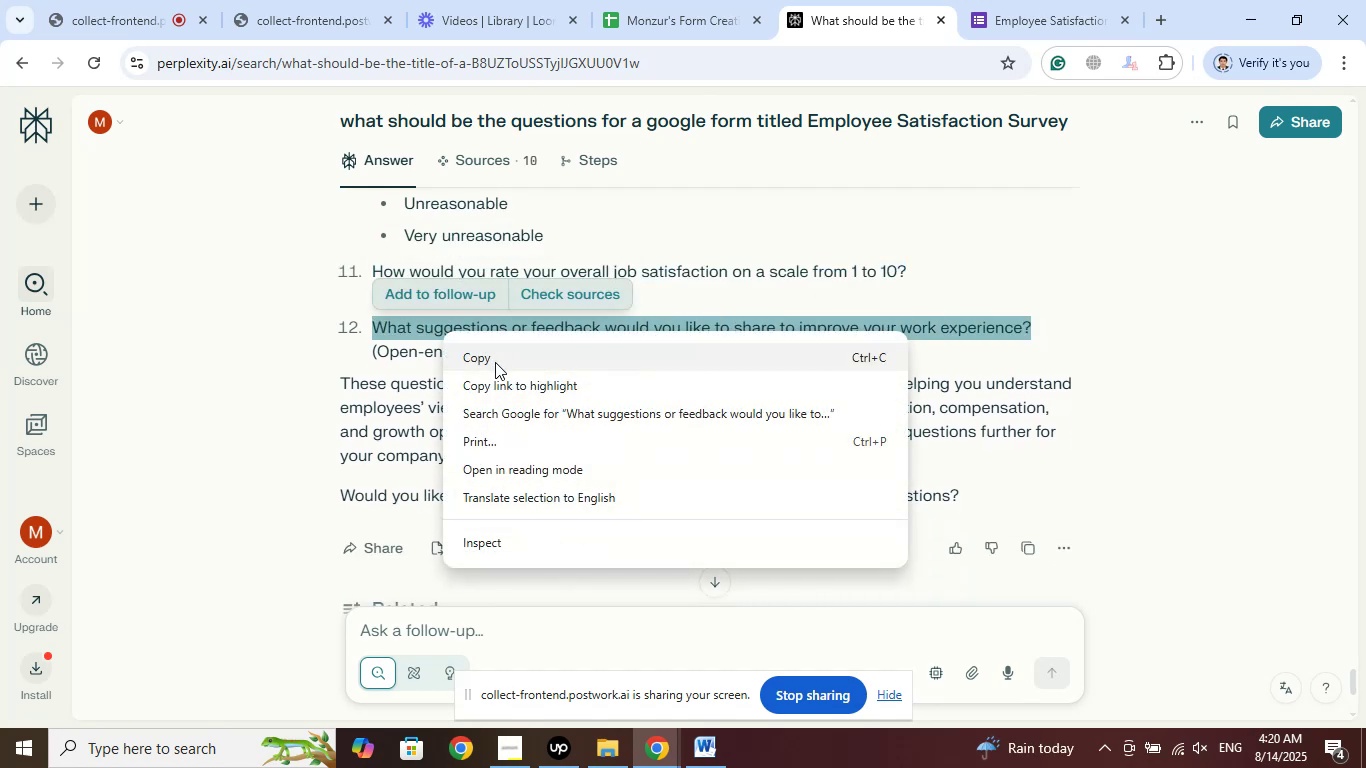 
left_click([495, 362])
 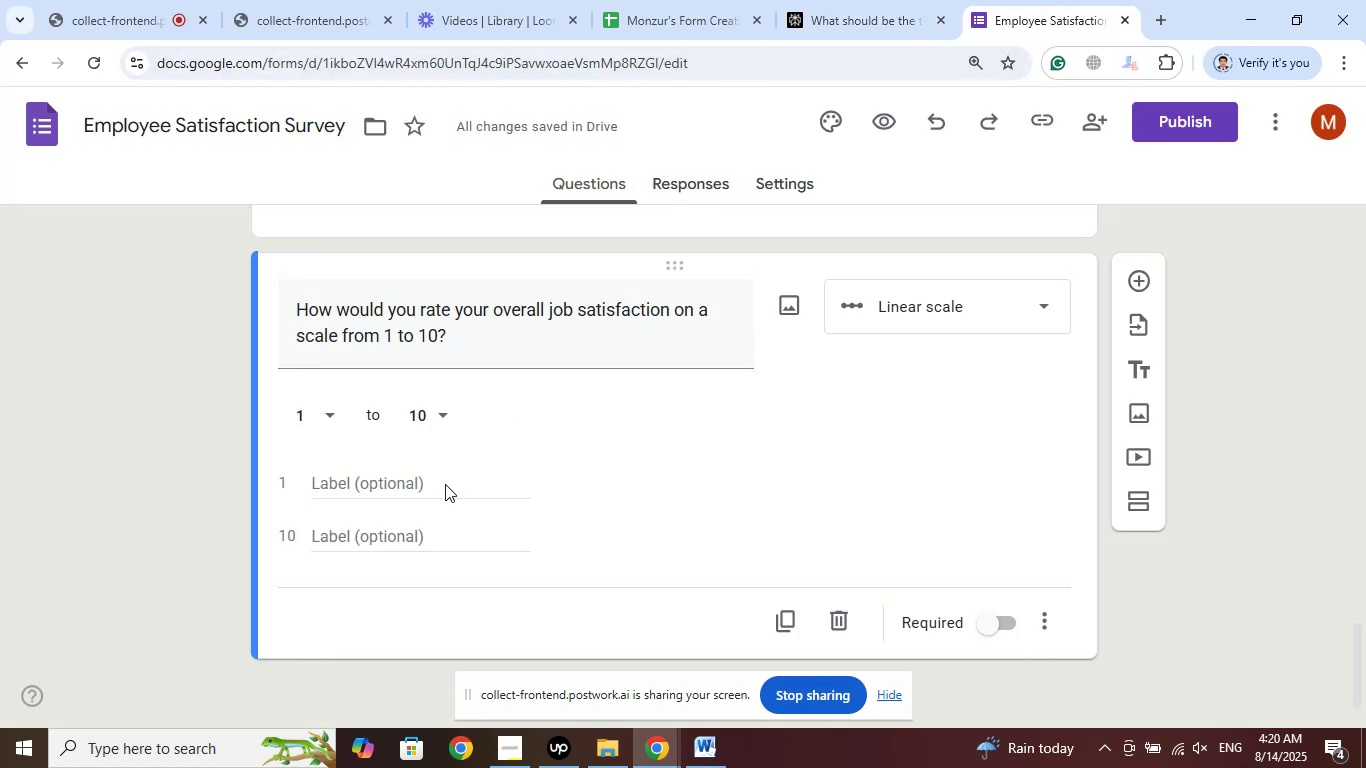 
scroll: coordinate [517, 513], scroll_direction: down, amount: 3.0
 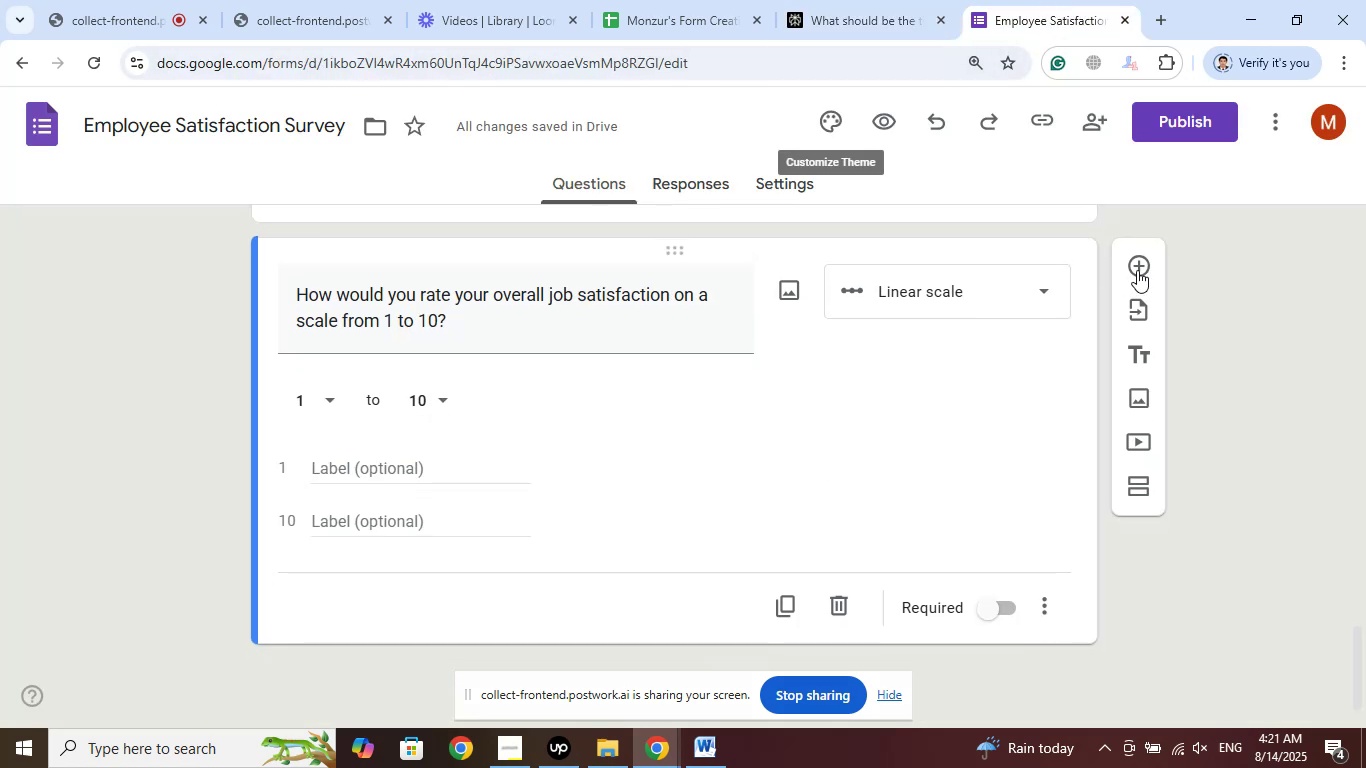 
left_click([1141, 263])
 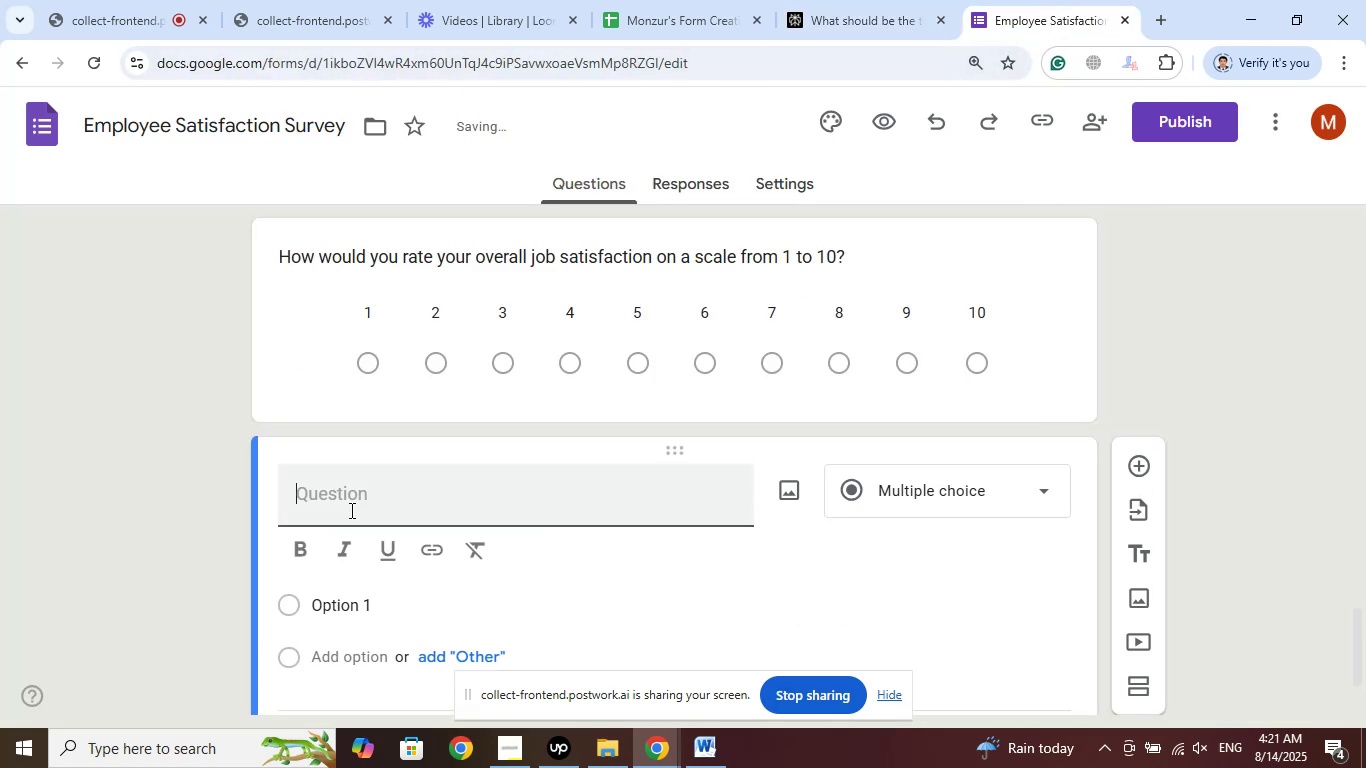 
right_click([348, 502])
 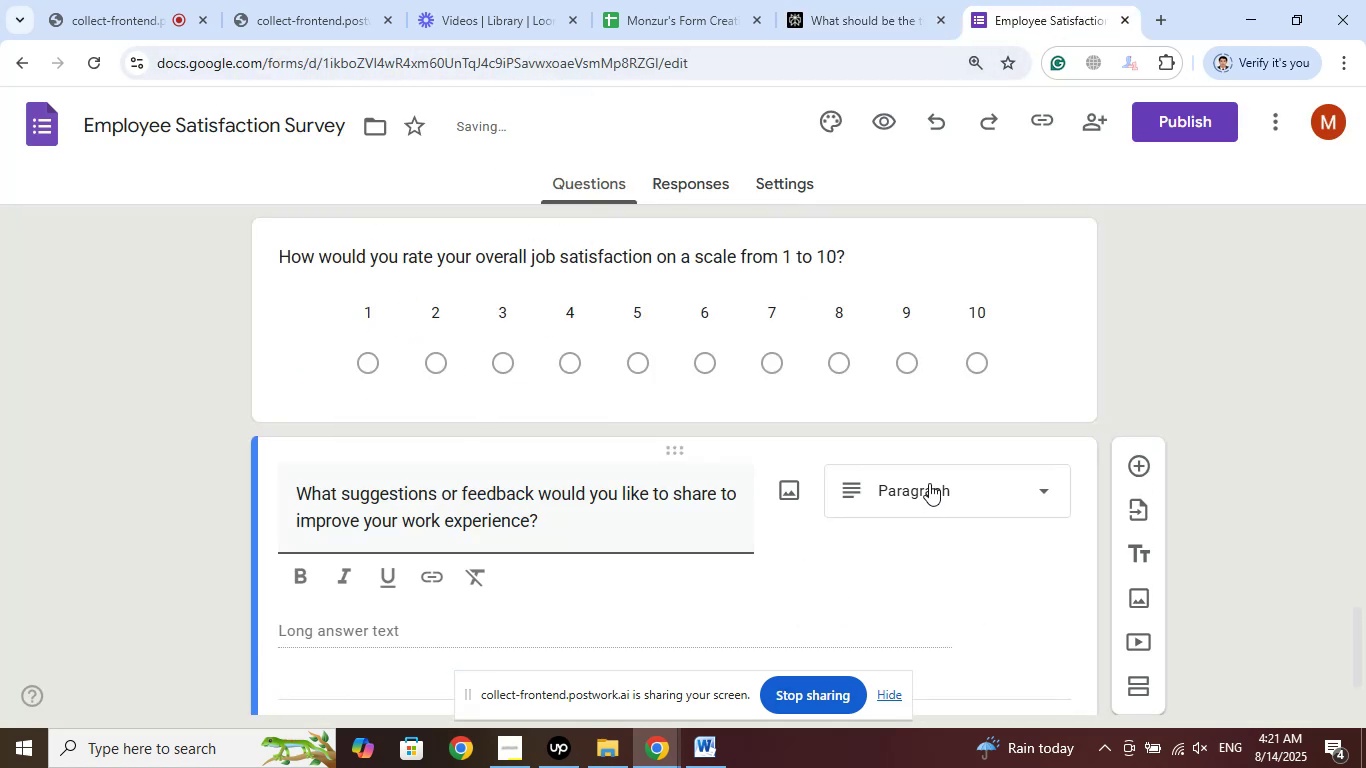 
left_click([939, 493])
 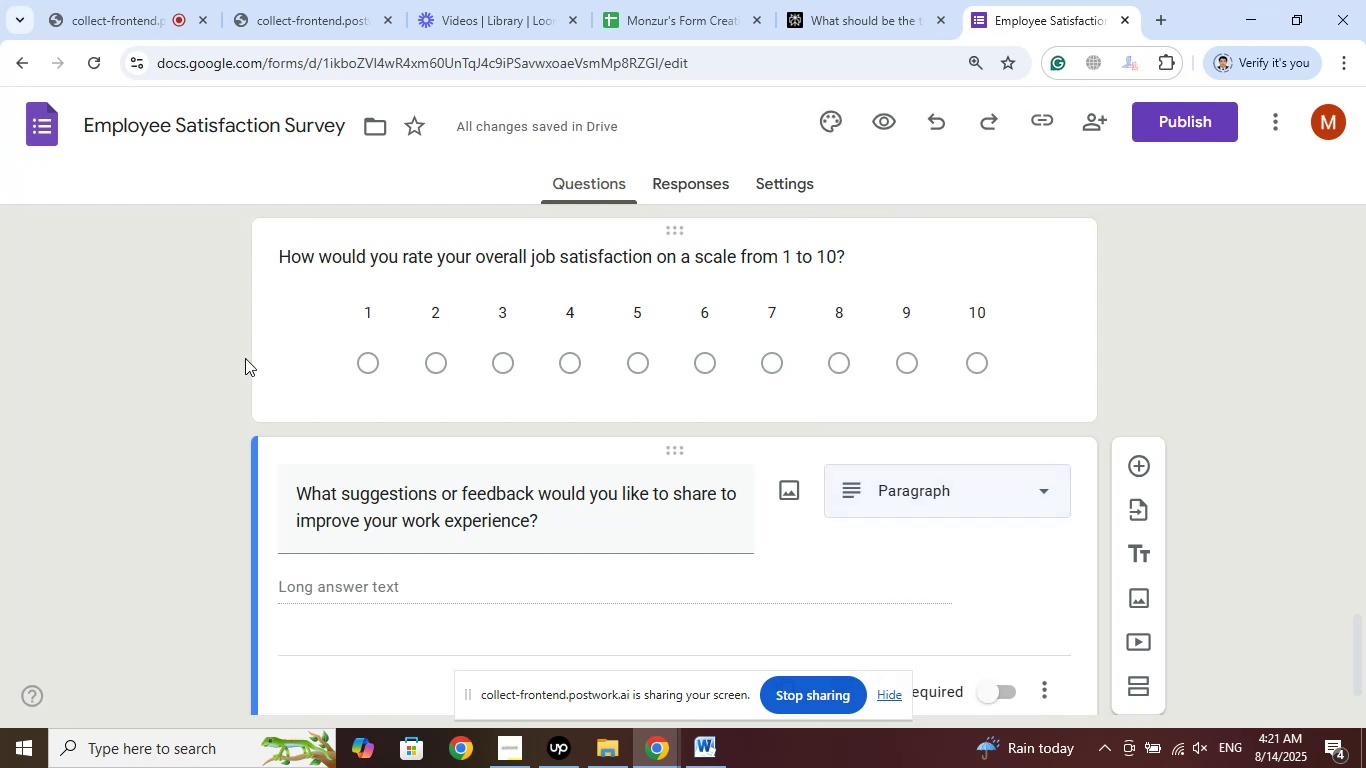 
left_click([169, 407])
 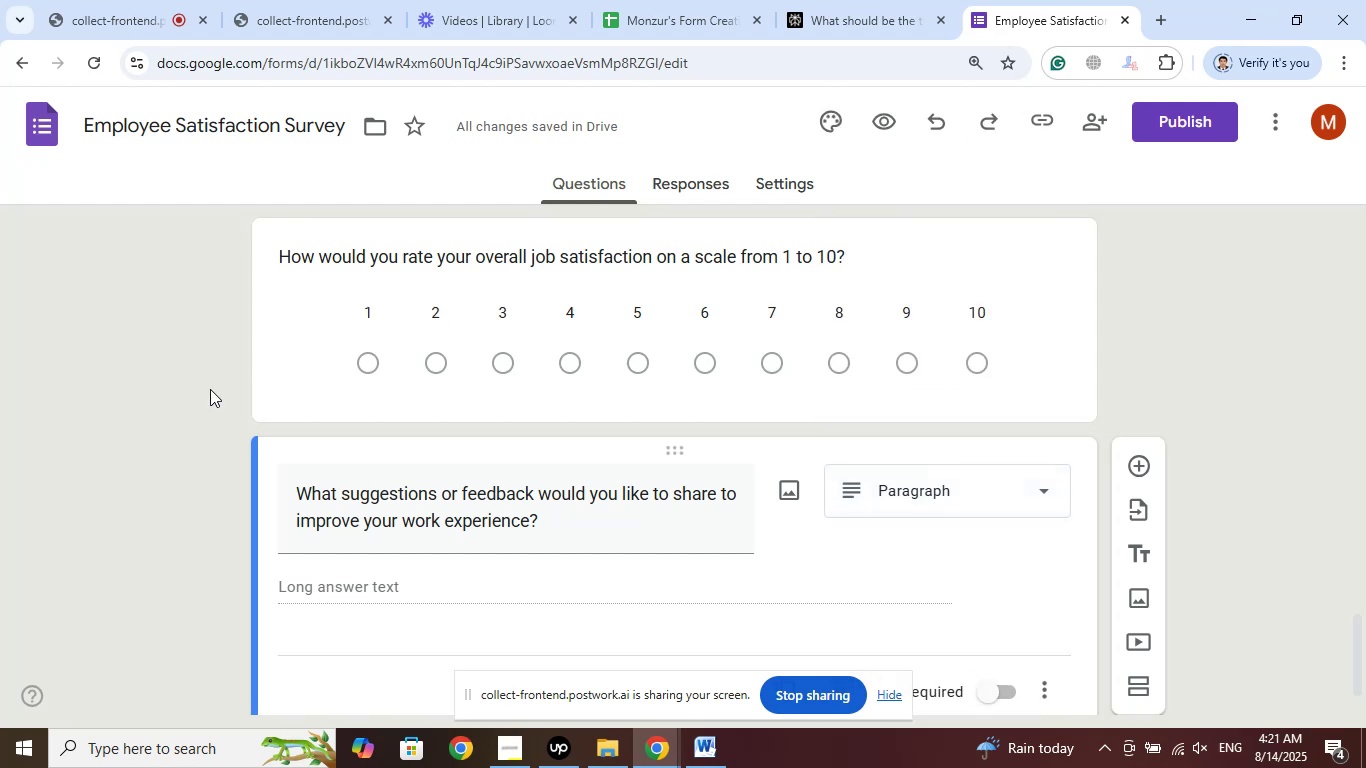 
scroll: coordinate [213, 387], scroll_direction: down, amount: 2.0
 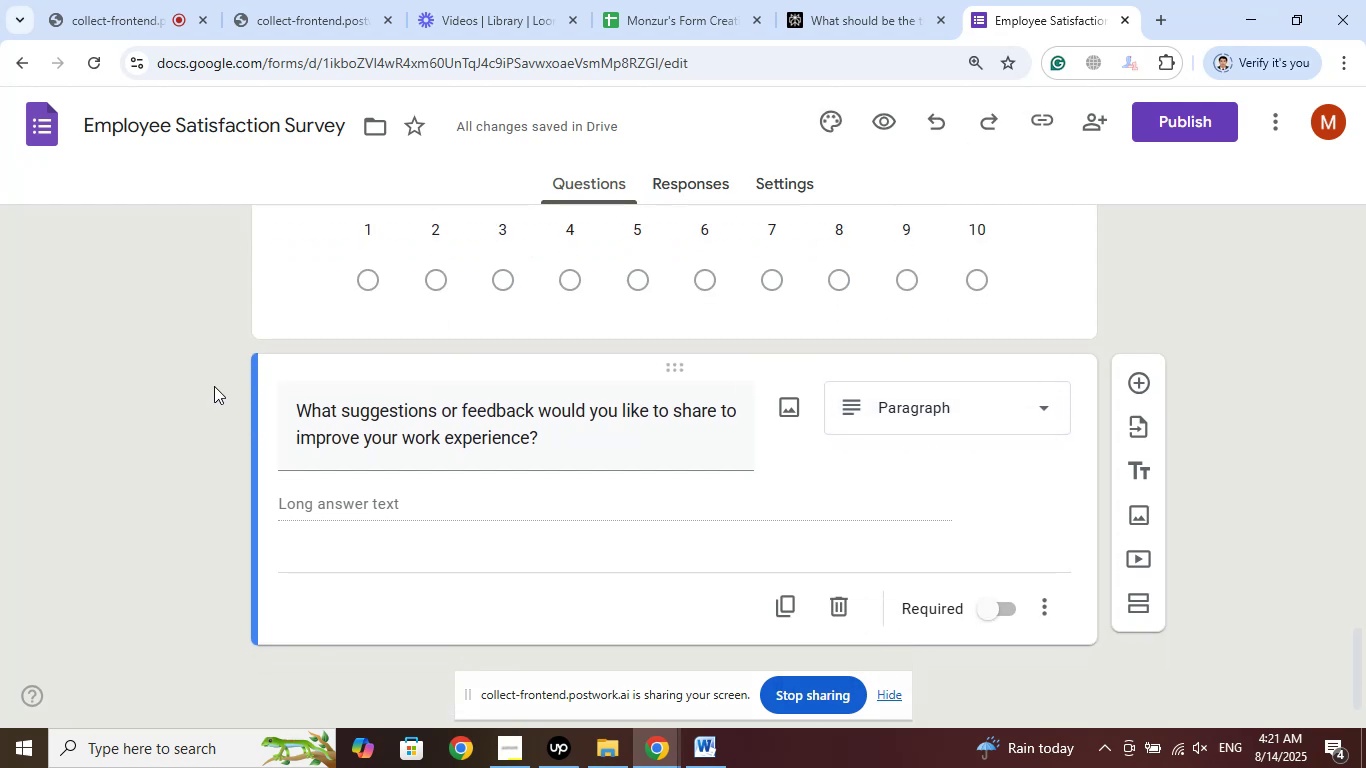 
scroll: coordinate [254, 317], scroll_direction: up, amount: 28.0
 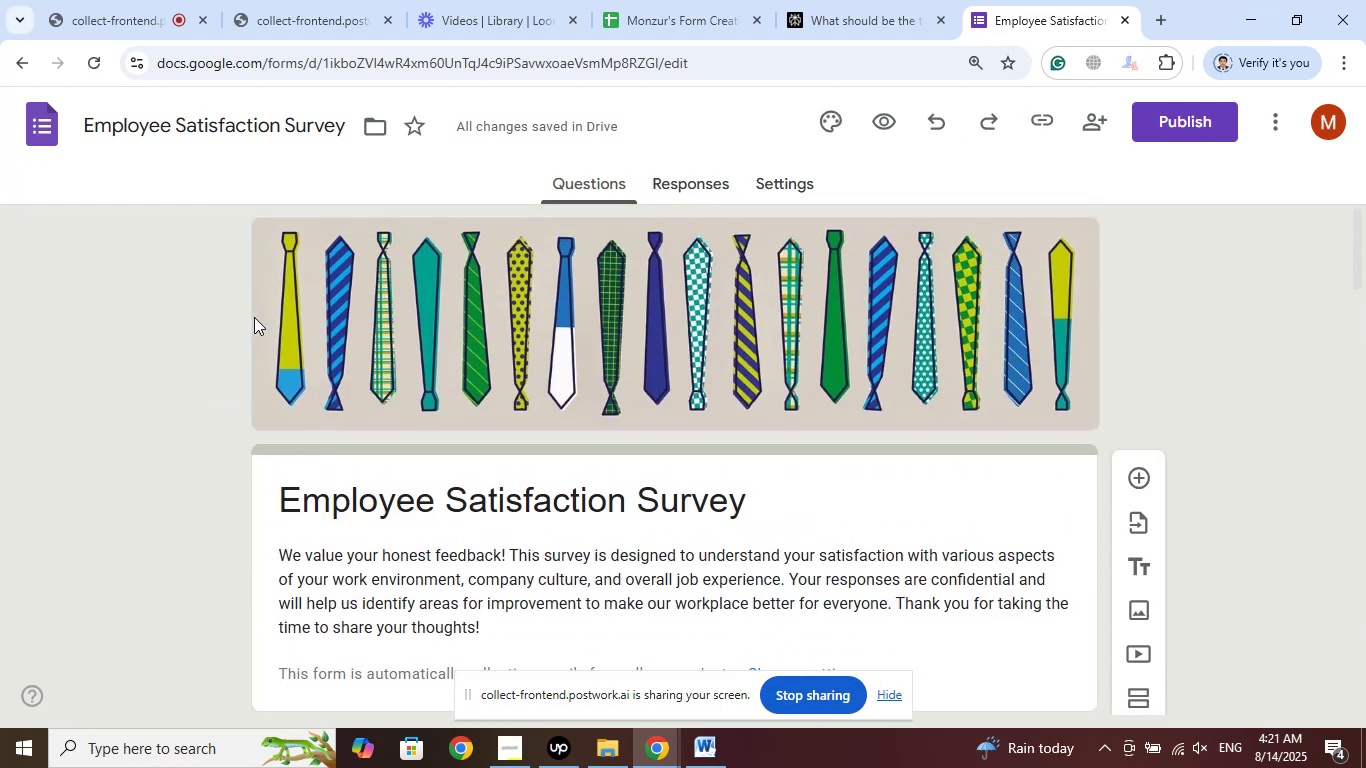 
scroll: coordinate [254, 317], scroll_direction: down, amount: 2.0
 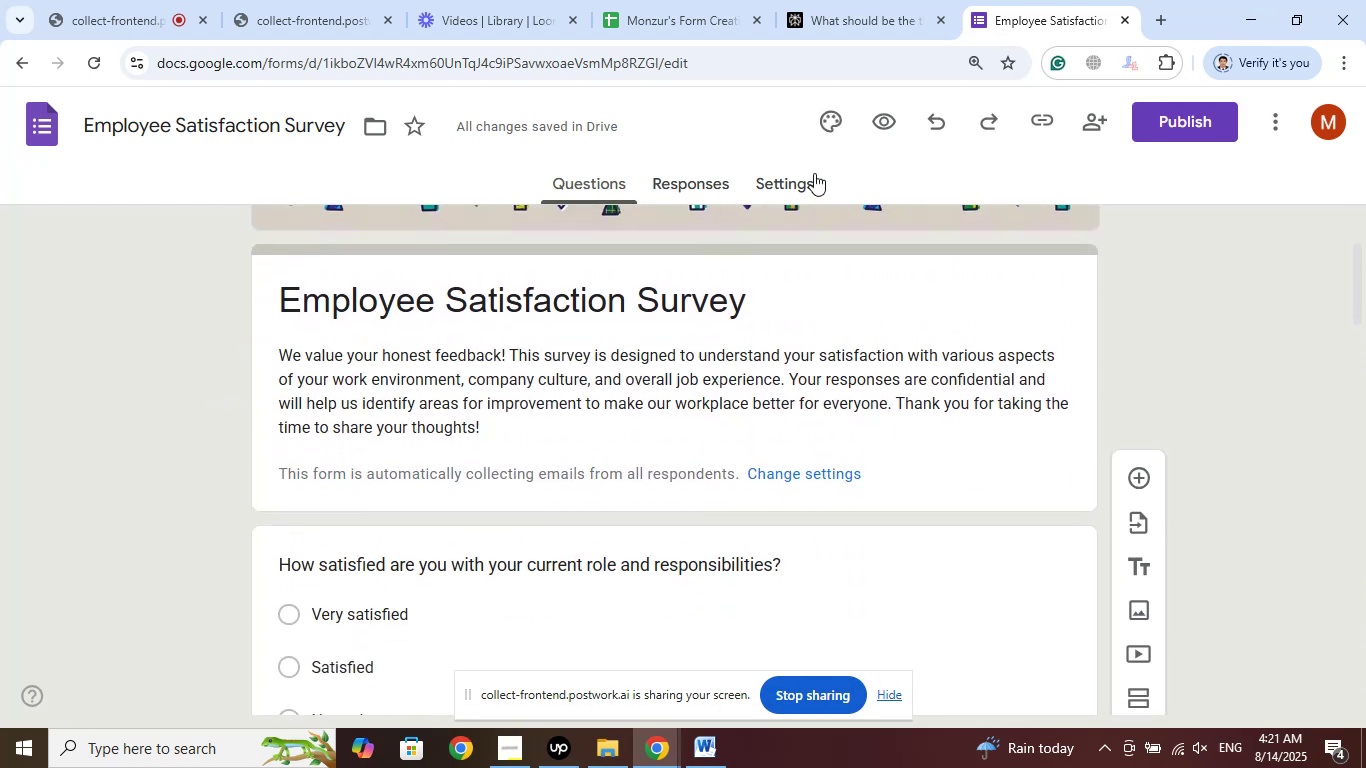 
left_click([792, 183])
 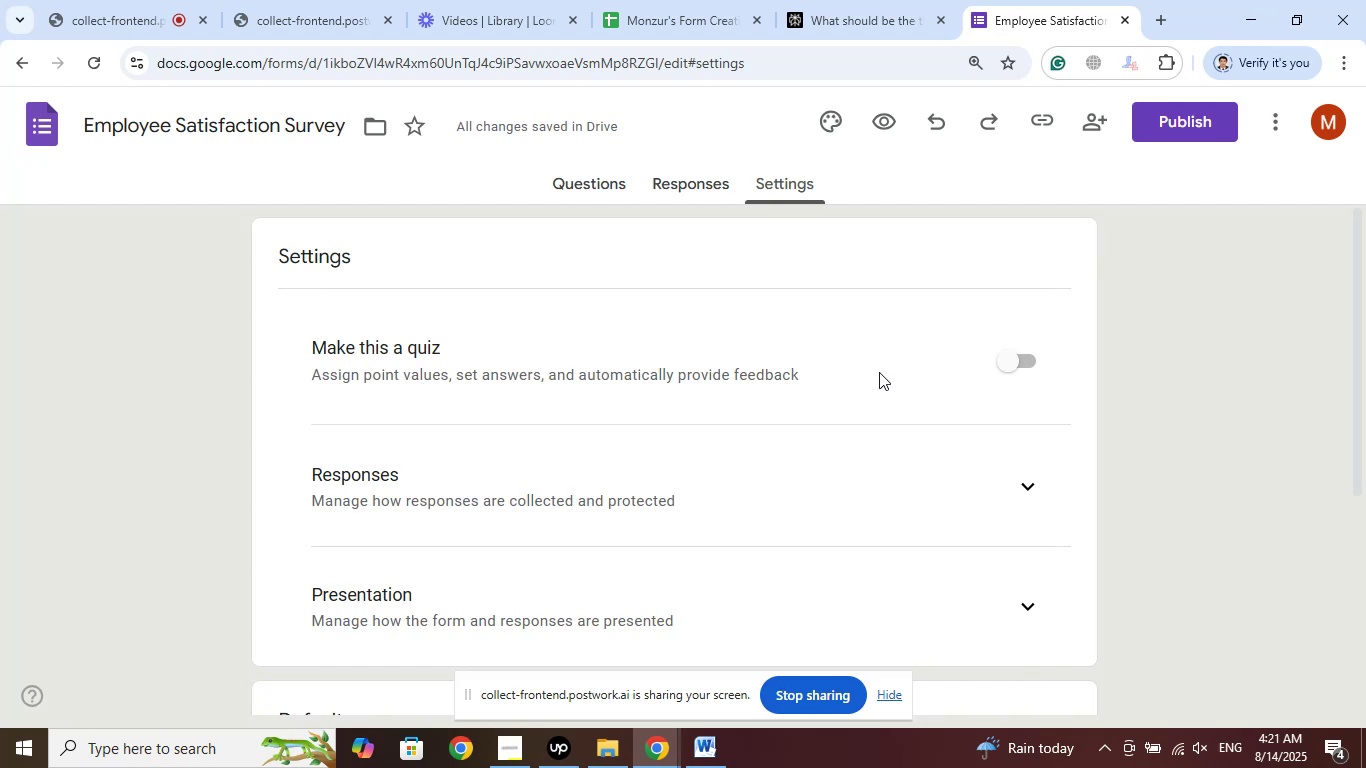 
scroll: coordinate [879, 372], scroll_direction: down, amount: 1.0
 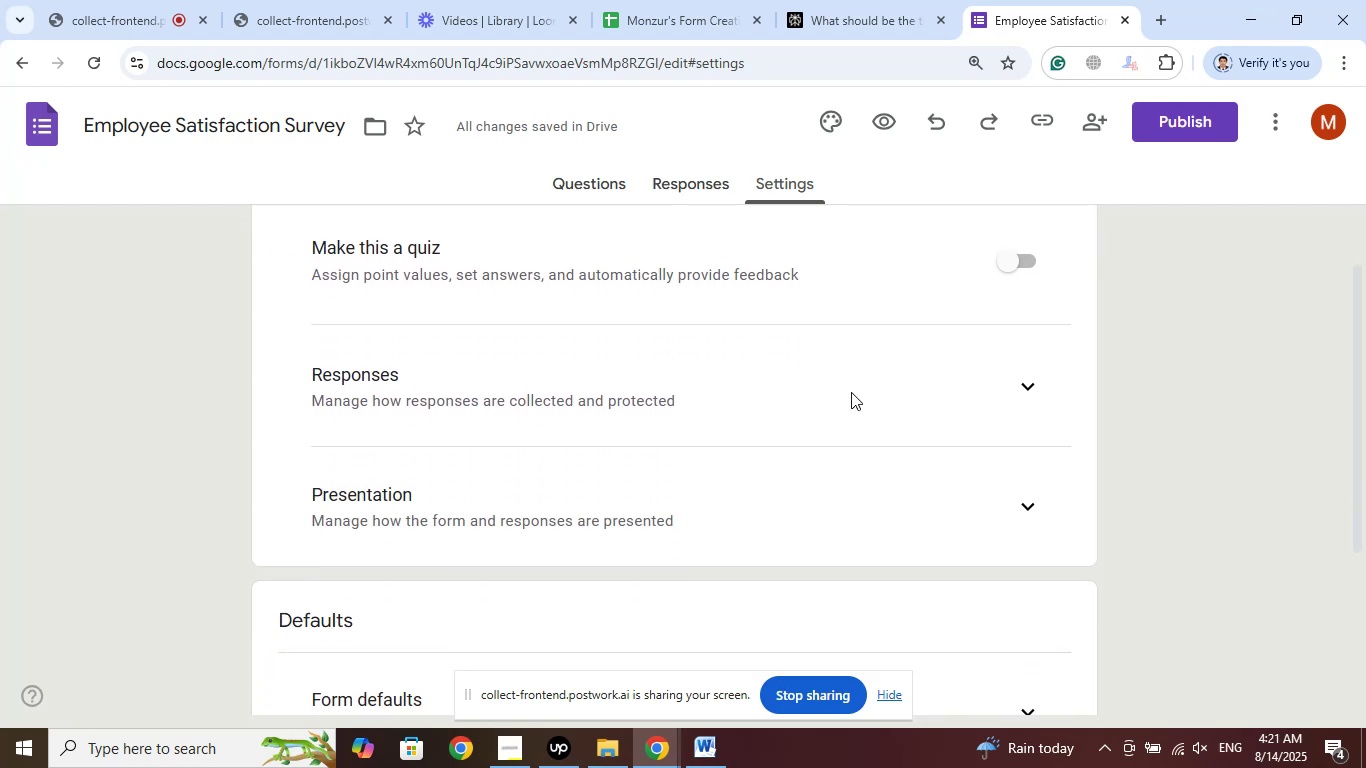 
left_click([858, 392])
 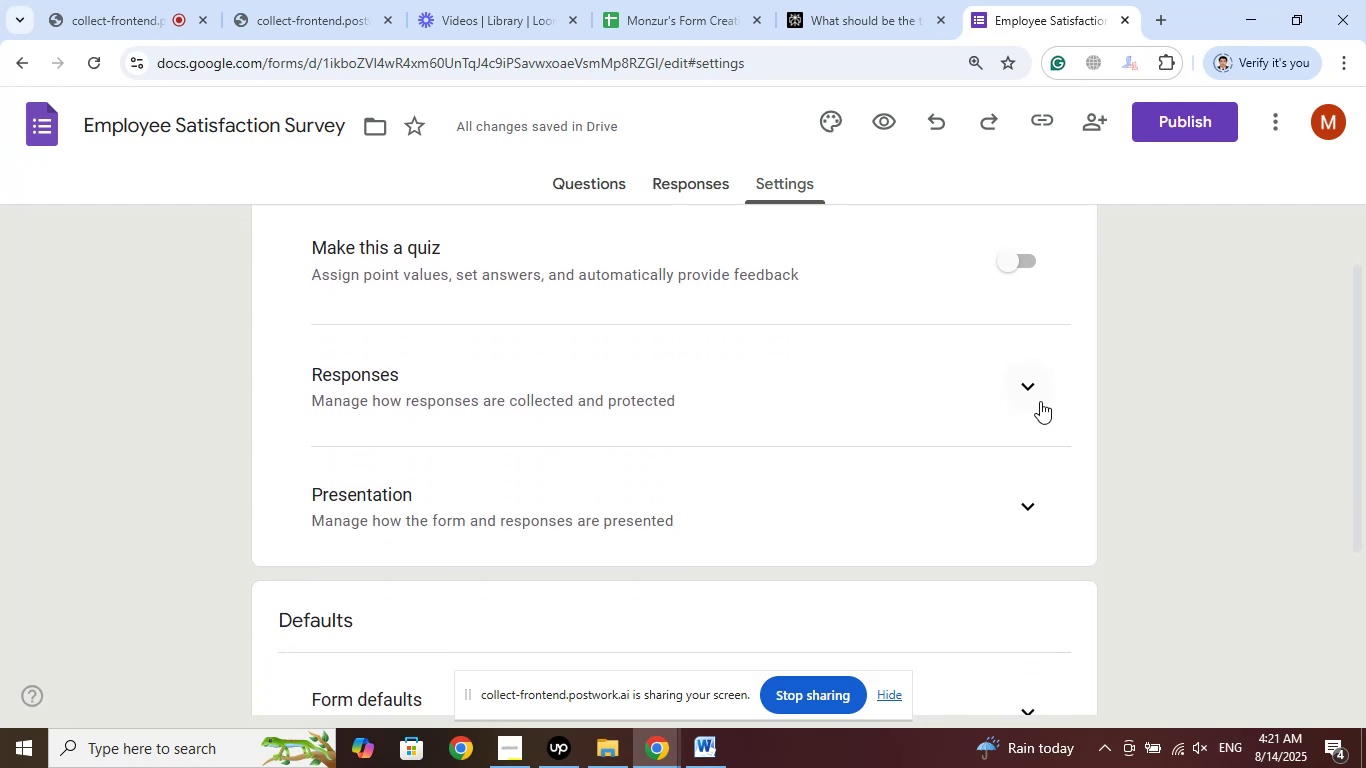 
left_click([1024, 384])
 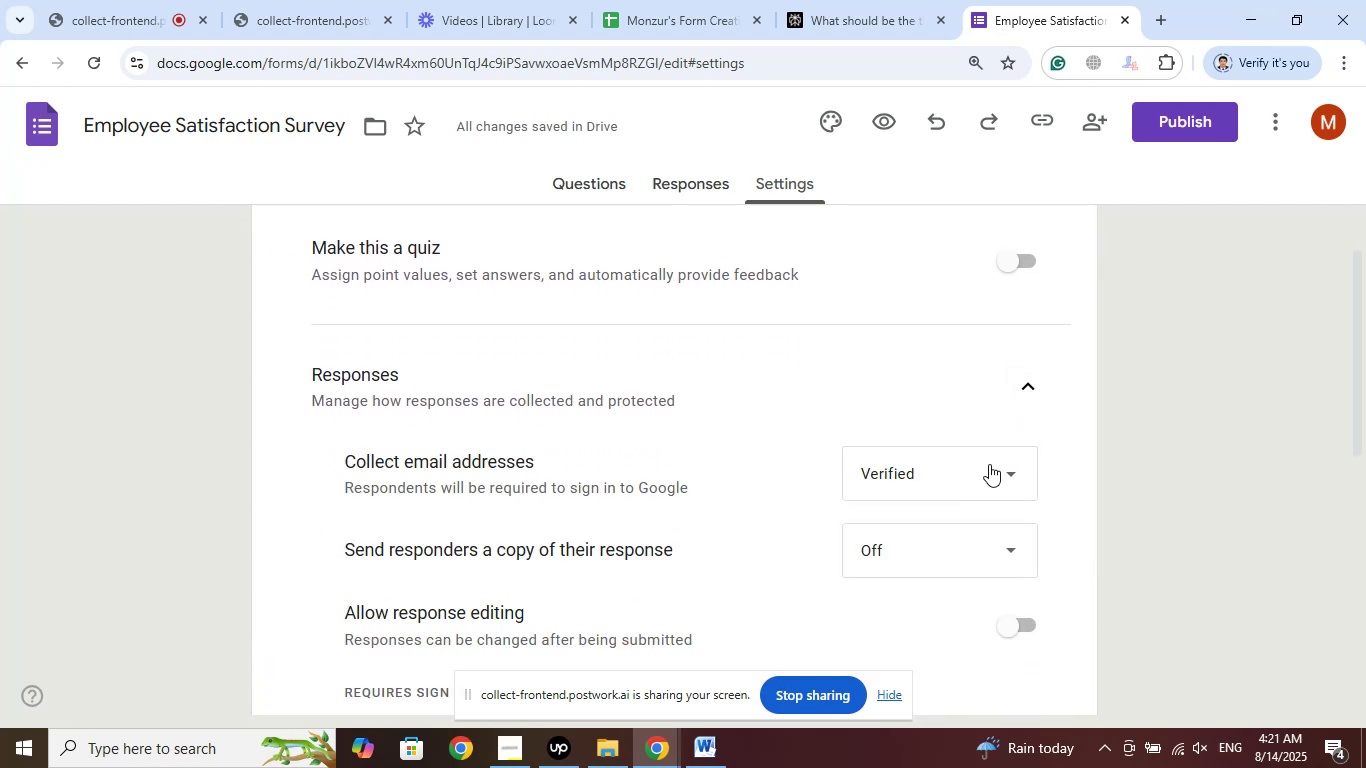 
left_click([989, 464])
 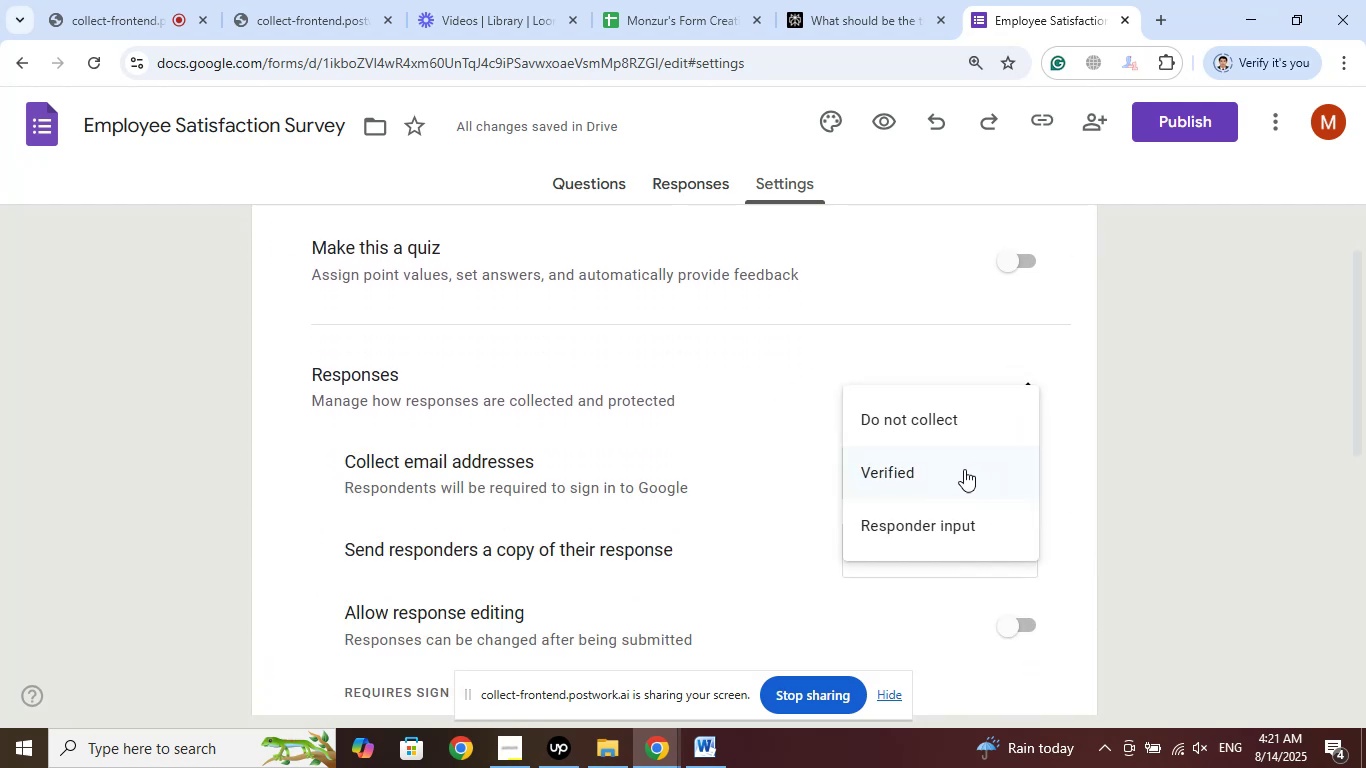 
left_click([930, 473])
 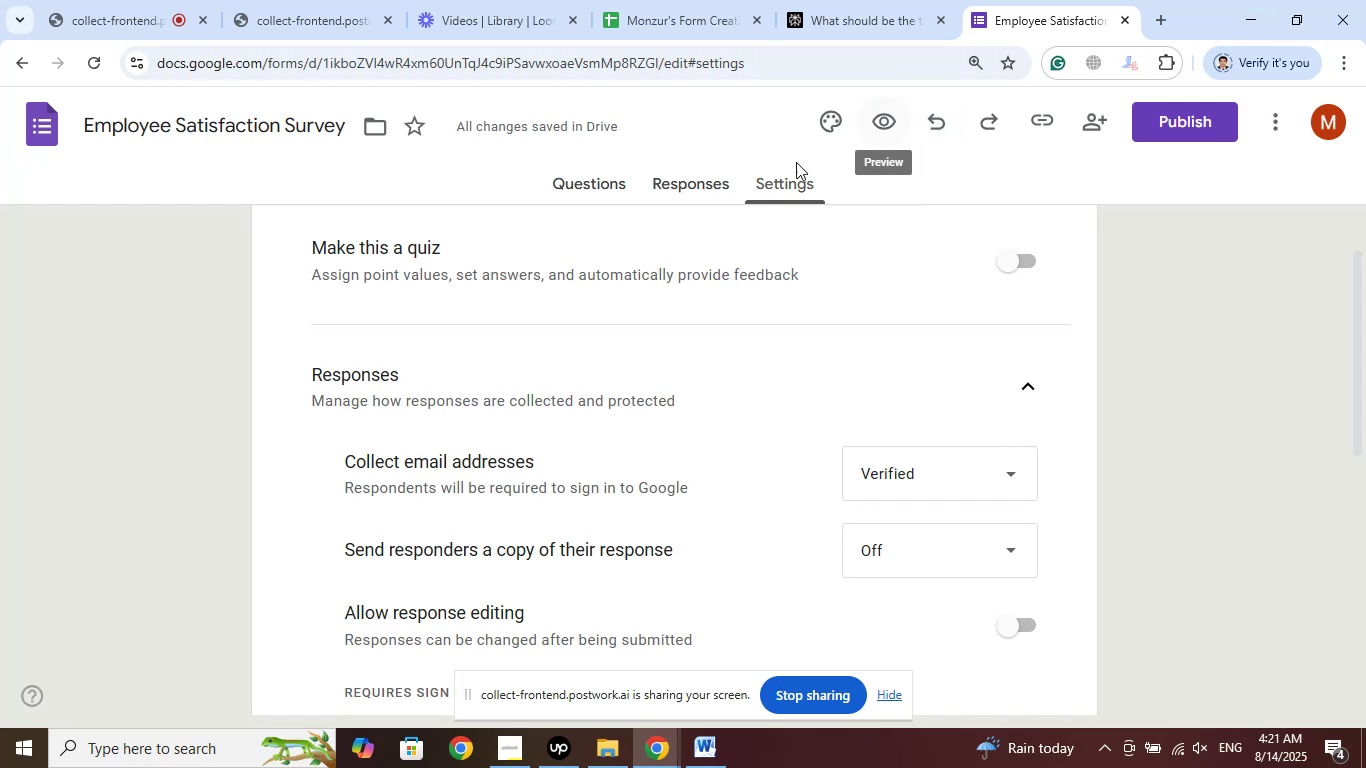 
scroll: coordinate [293, 428], scroll_direction: up, amount: 2.0
 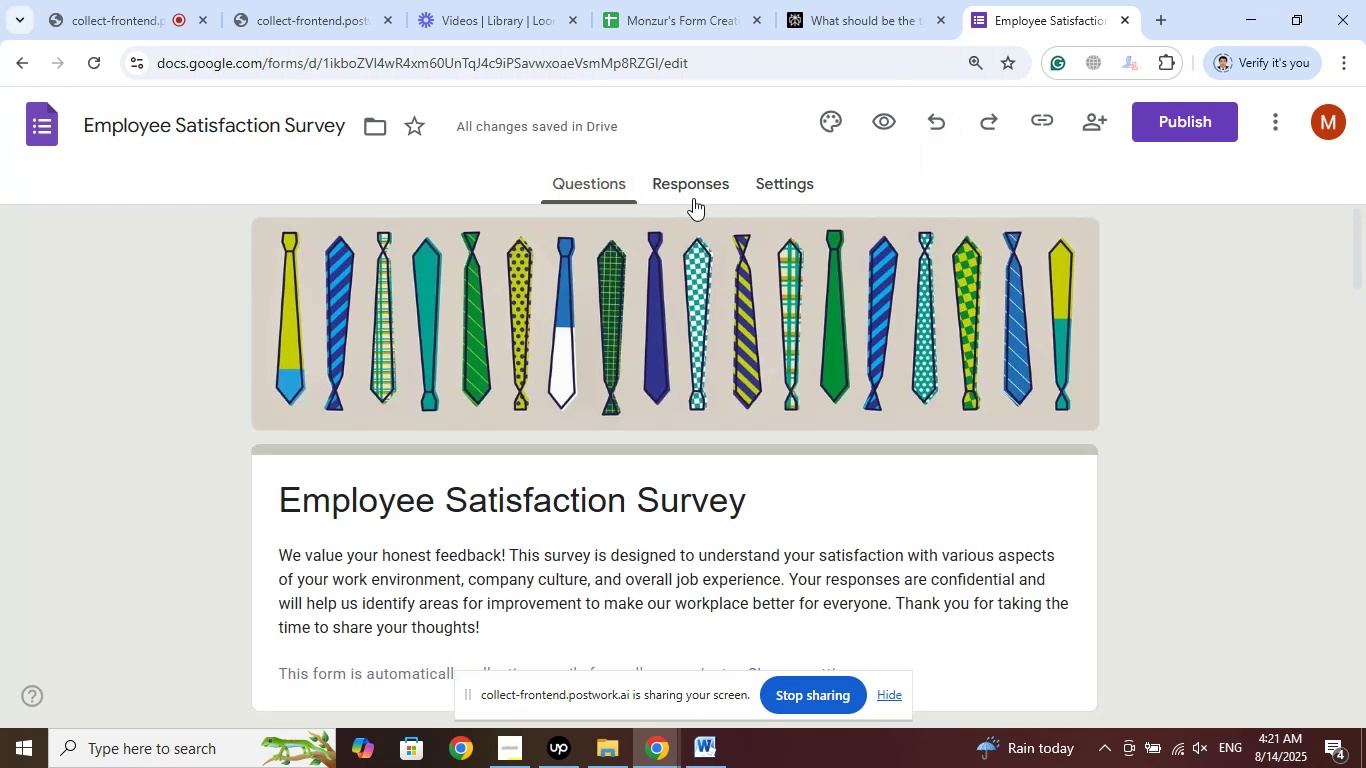 
left_click([694, 186])
 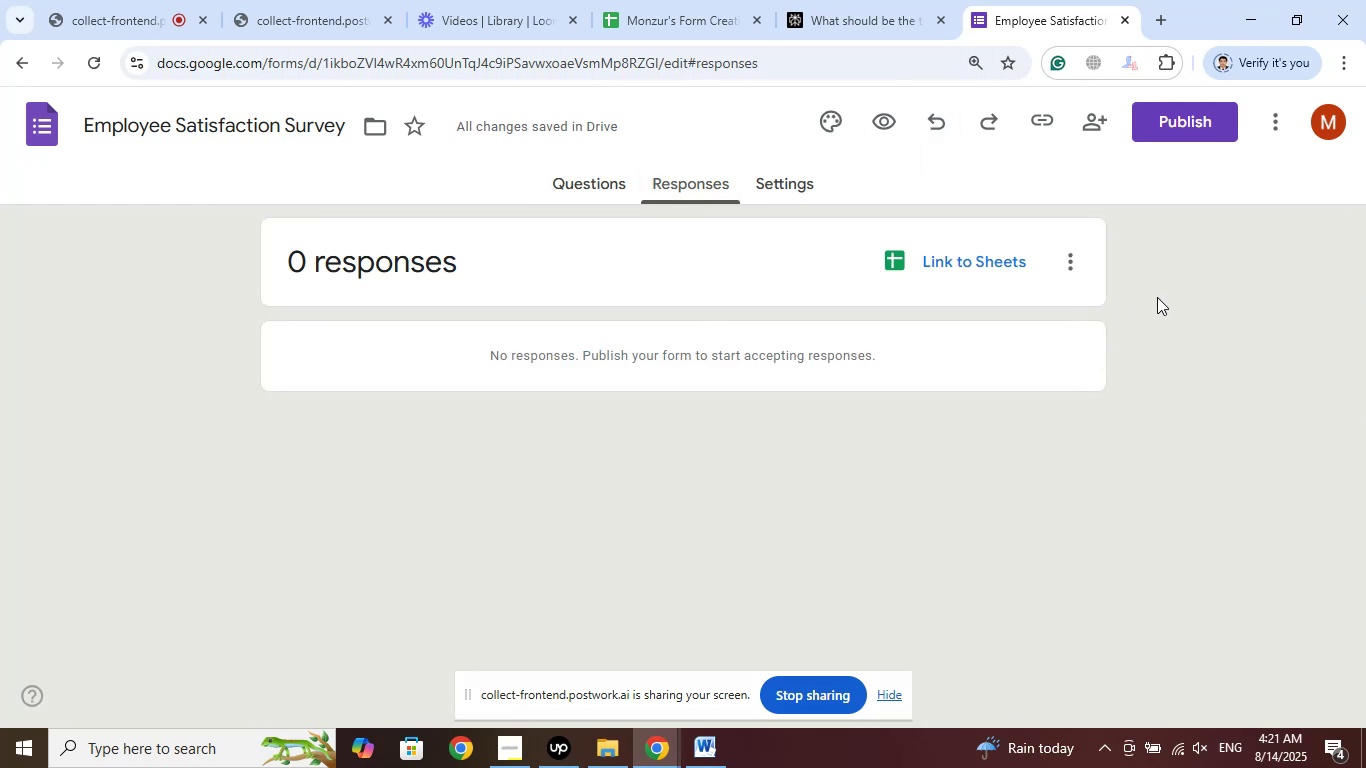 
wait(5.42)
 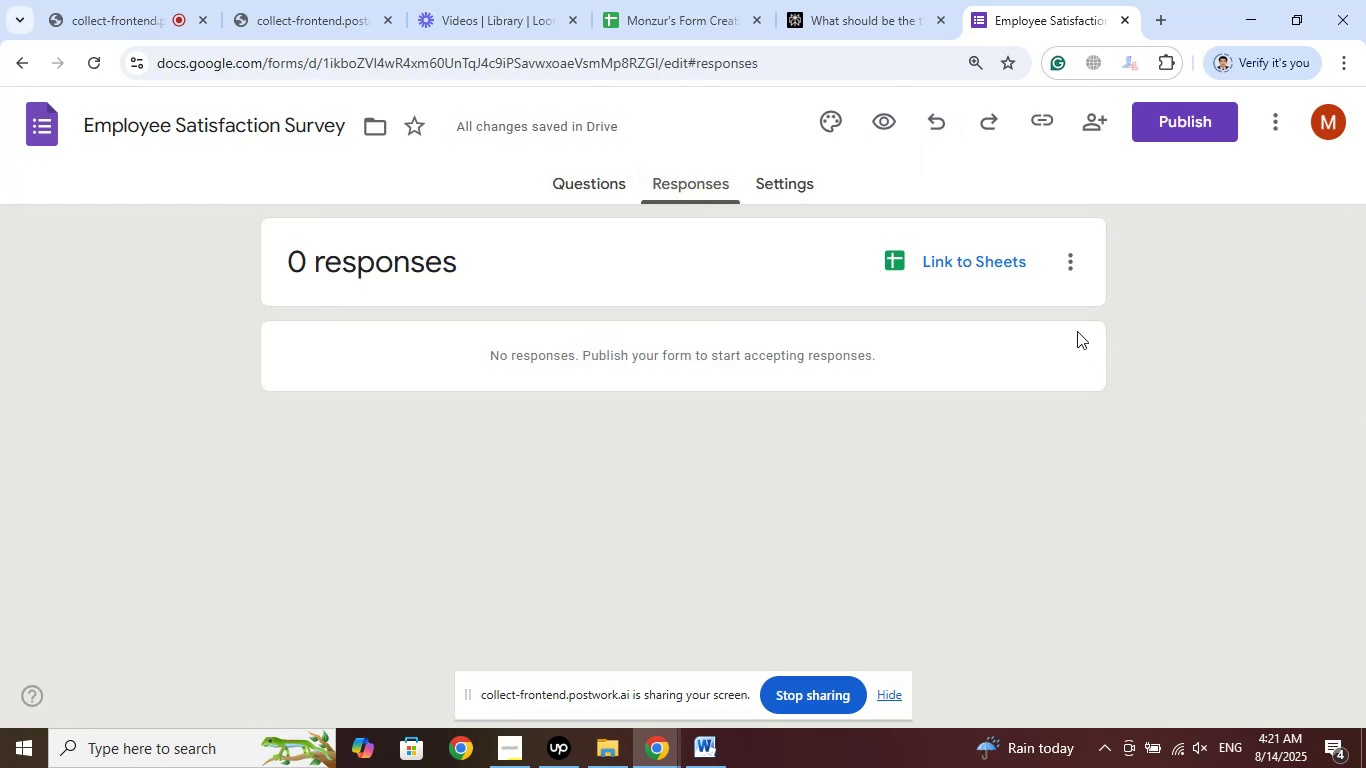 
left_click([589, 176])
 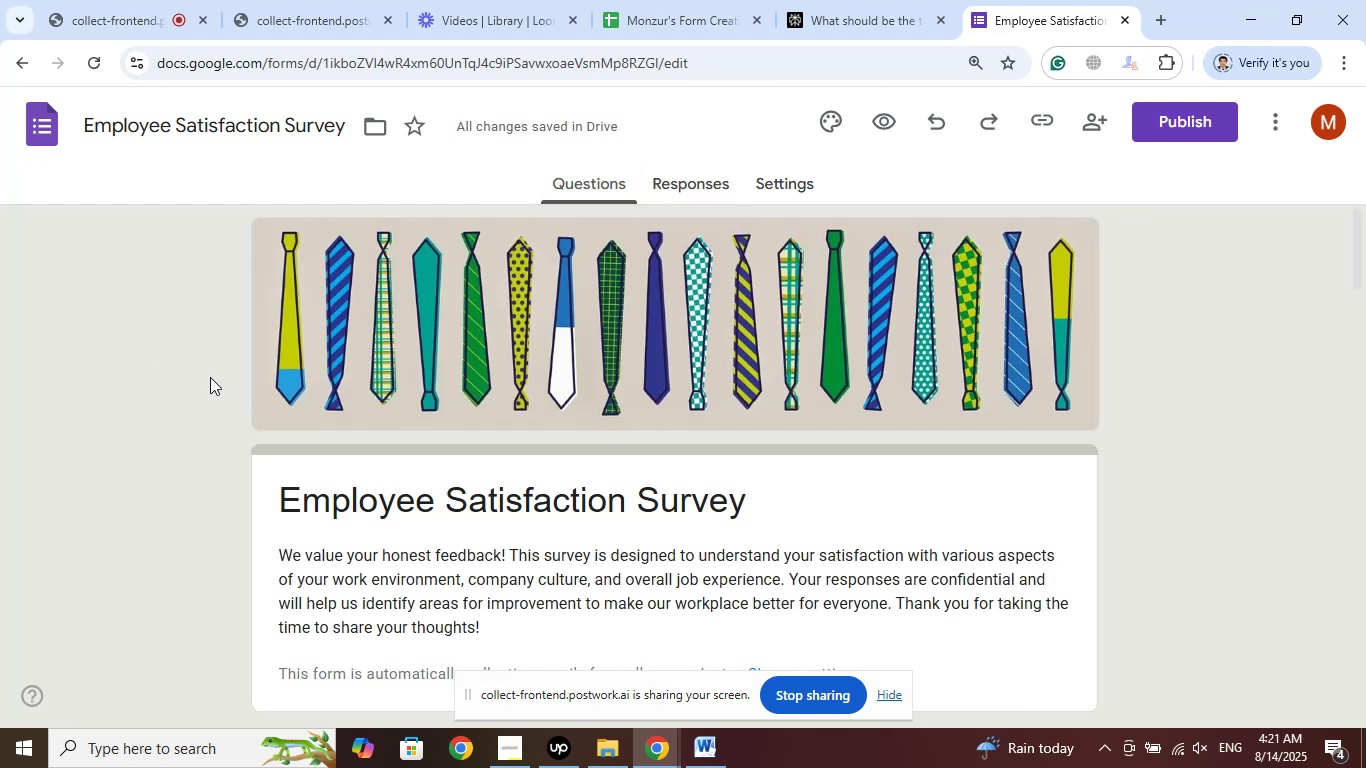 
scroll: coordinate [216, 374], scroll_direction: down, amount: 3.0
 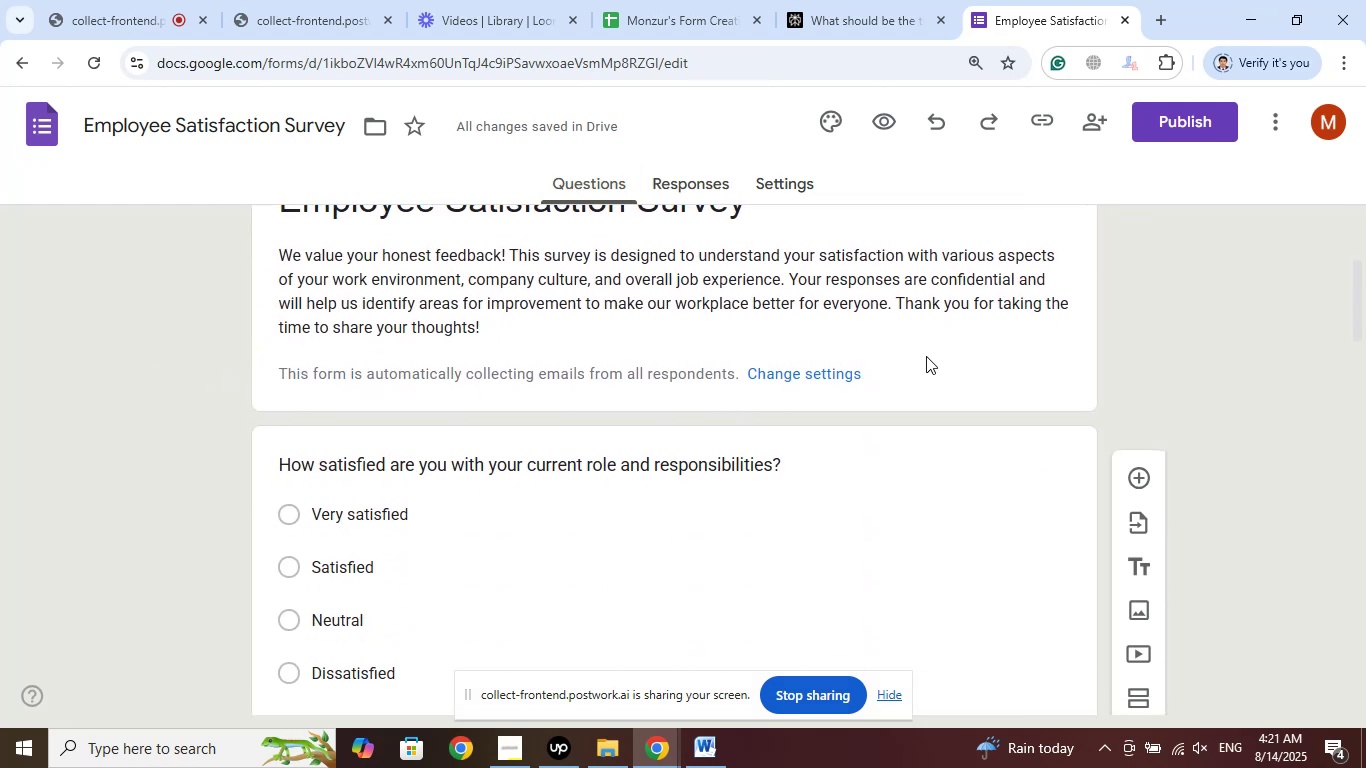 
wait(6.74)
 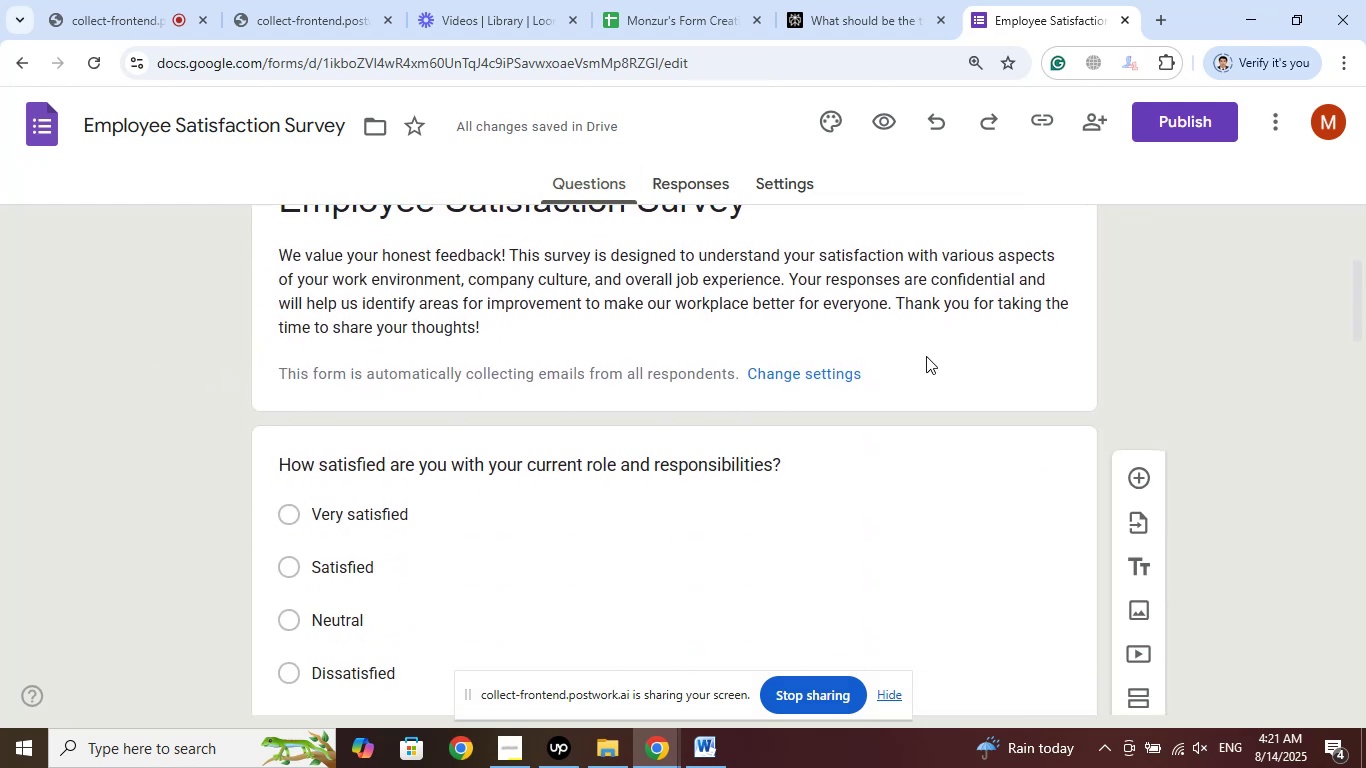 
scroll: coordinate [926, 356], scroll_direction: down, amount: 1.0
 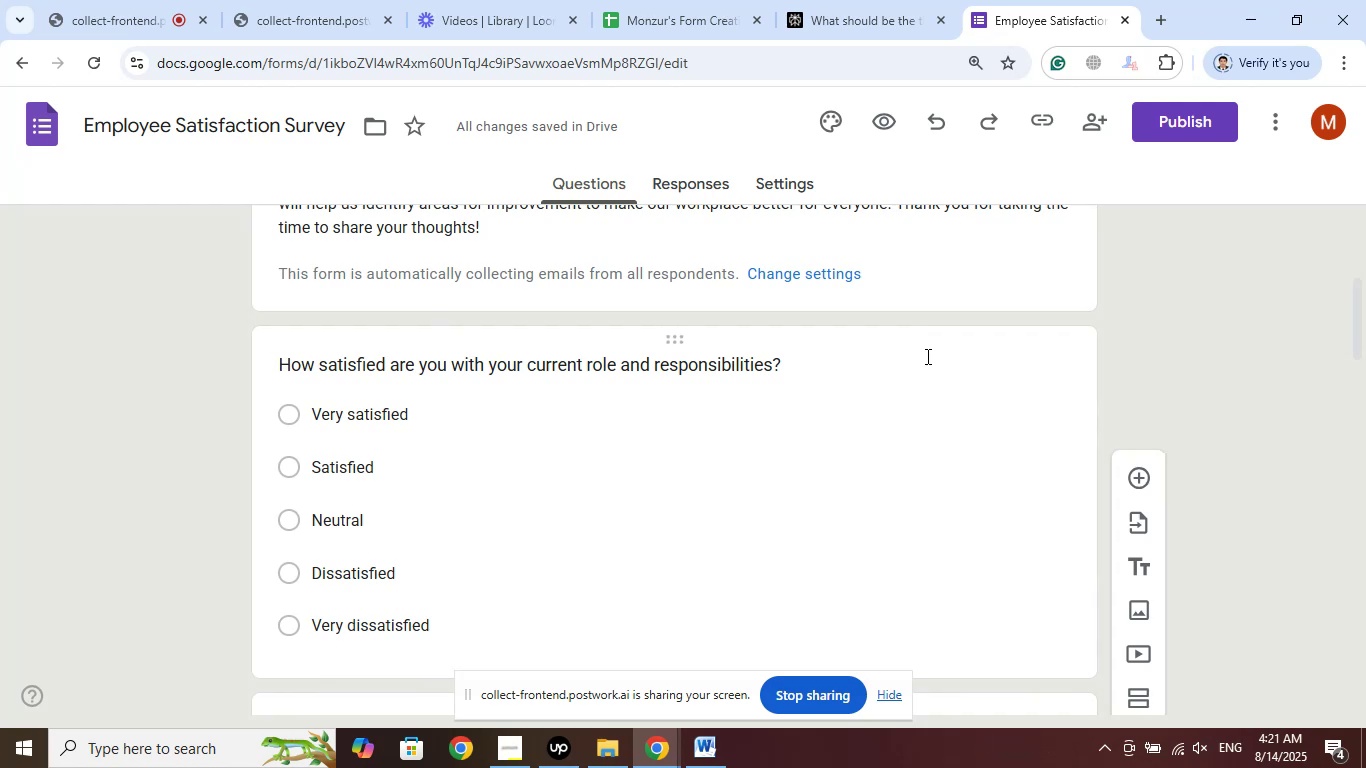 
wait(7.23)
 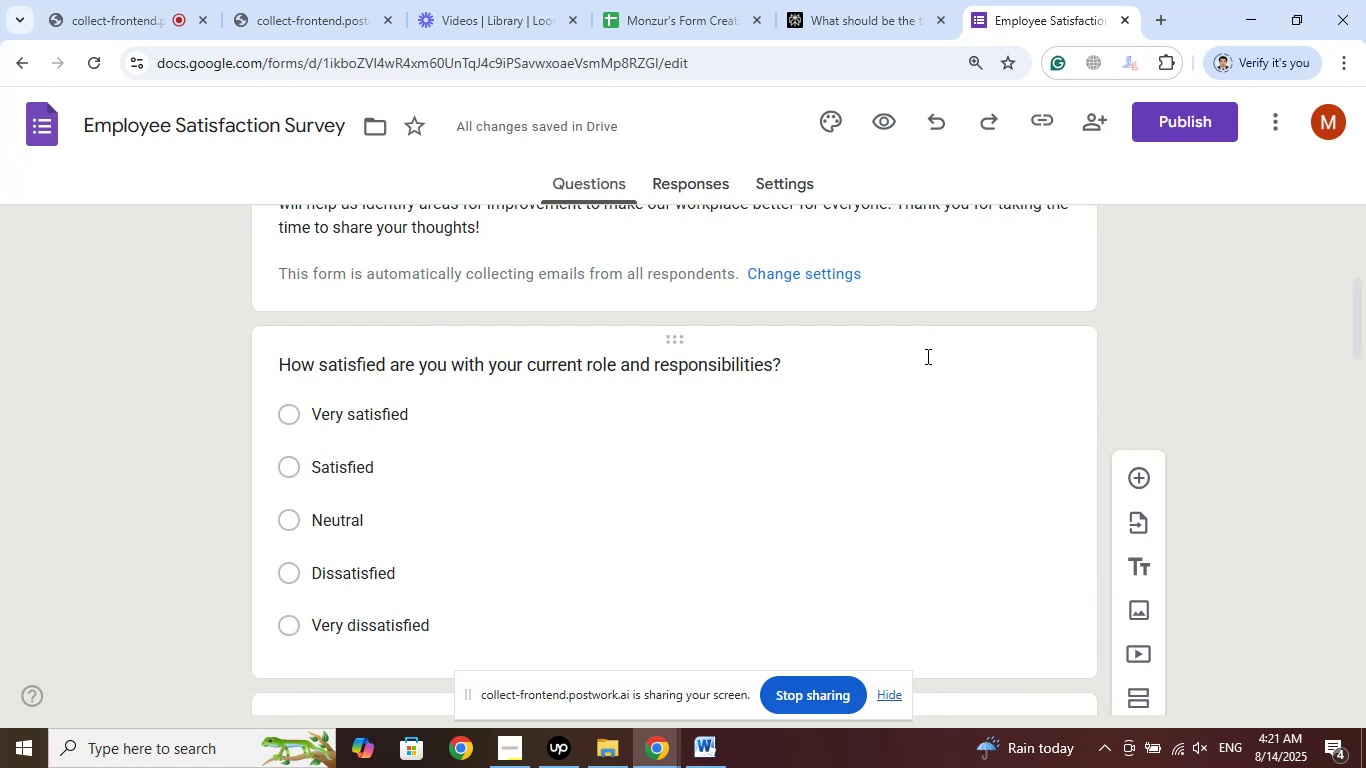 
left_click([901, 116])
 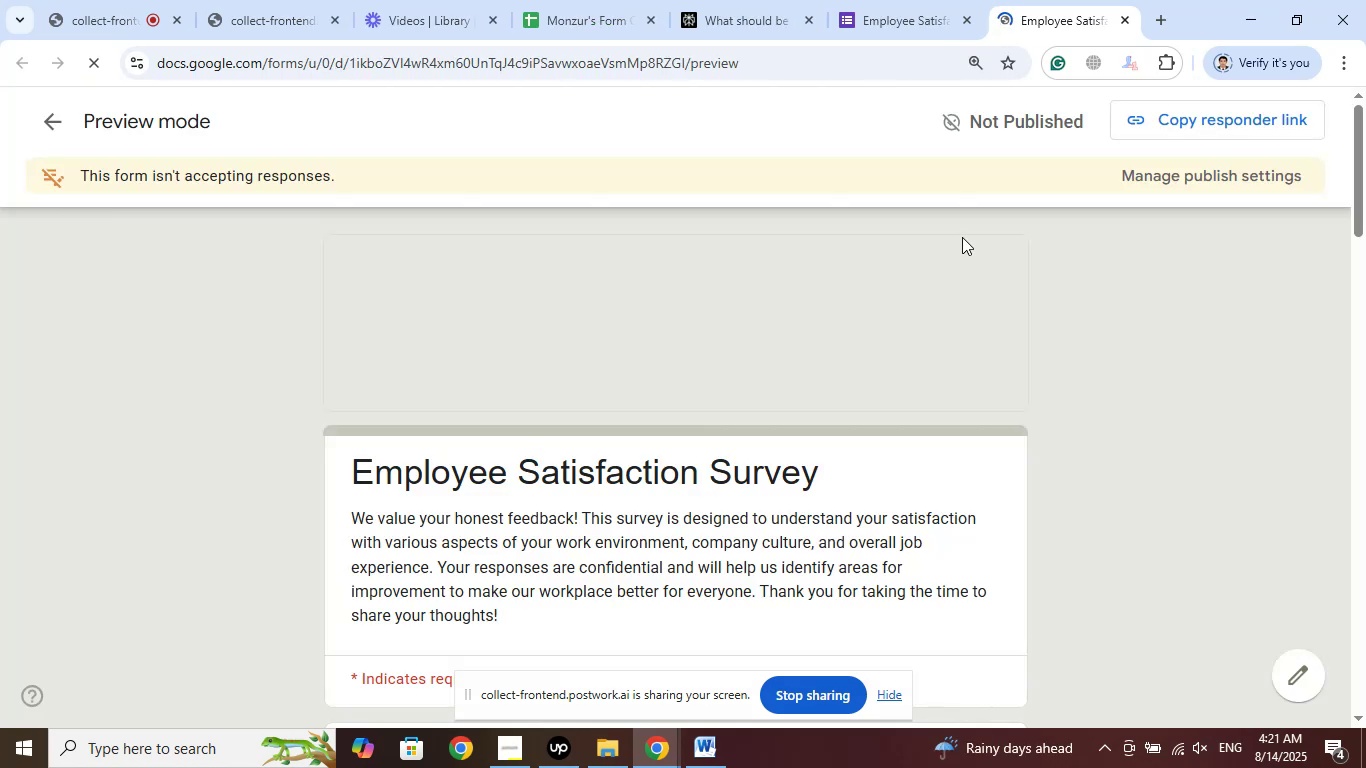 
scroll: coordinate [948, 376], scroll_direction: down, amount: 3.0
 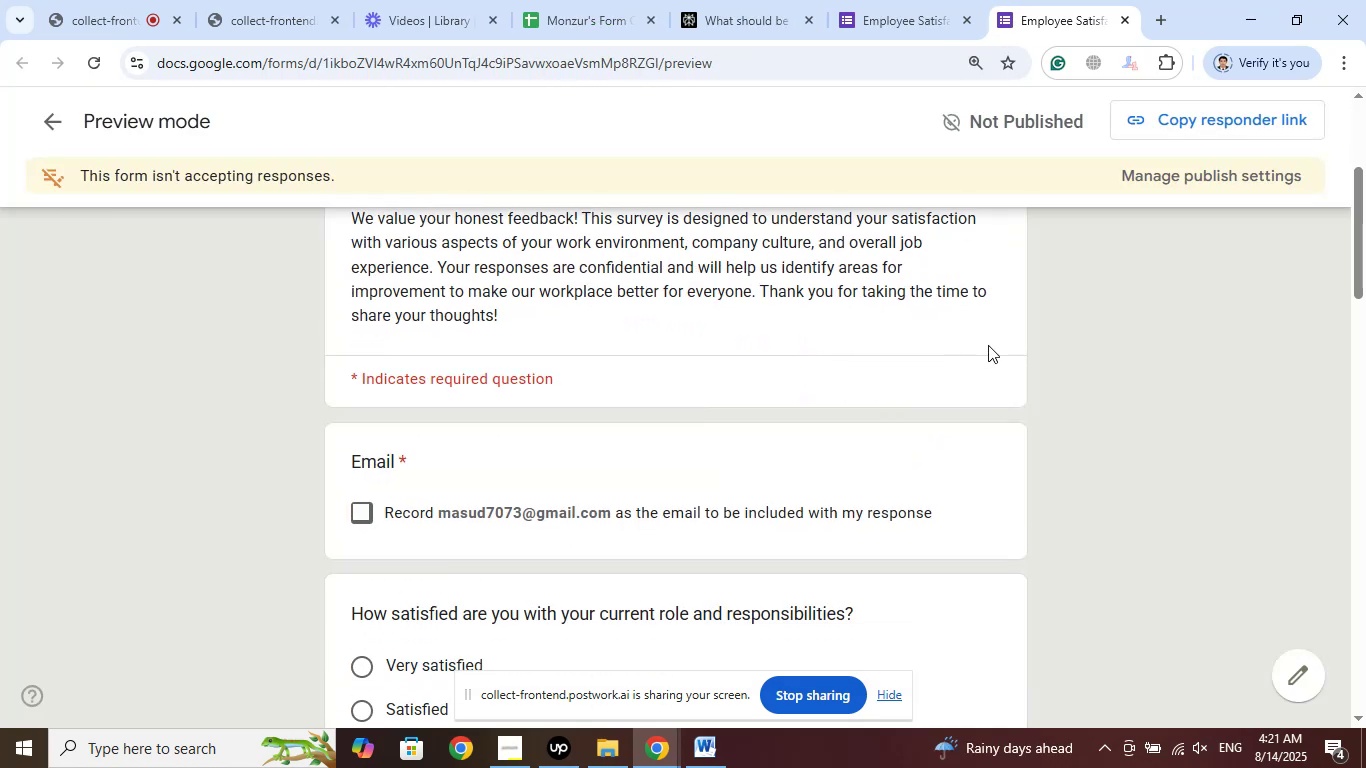 
scroll: coordinate [1008, 347], scroll_direction: up, amount: 2.0
 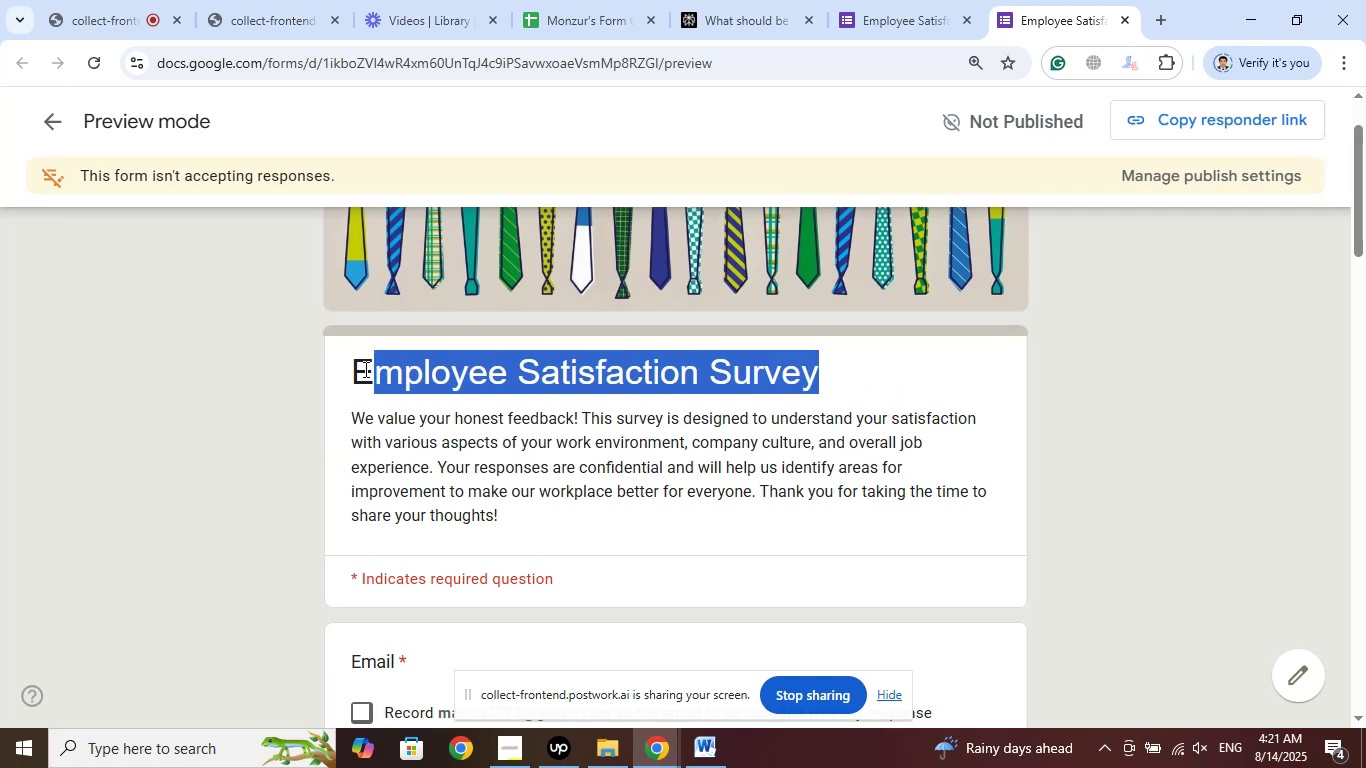 
right_click([437, 367])
 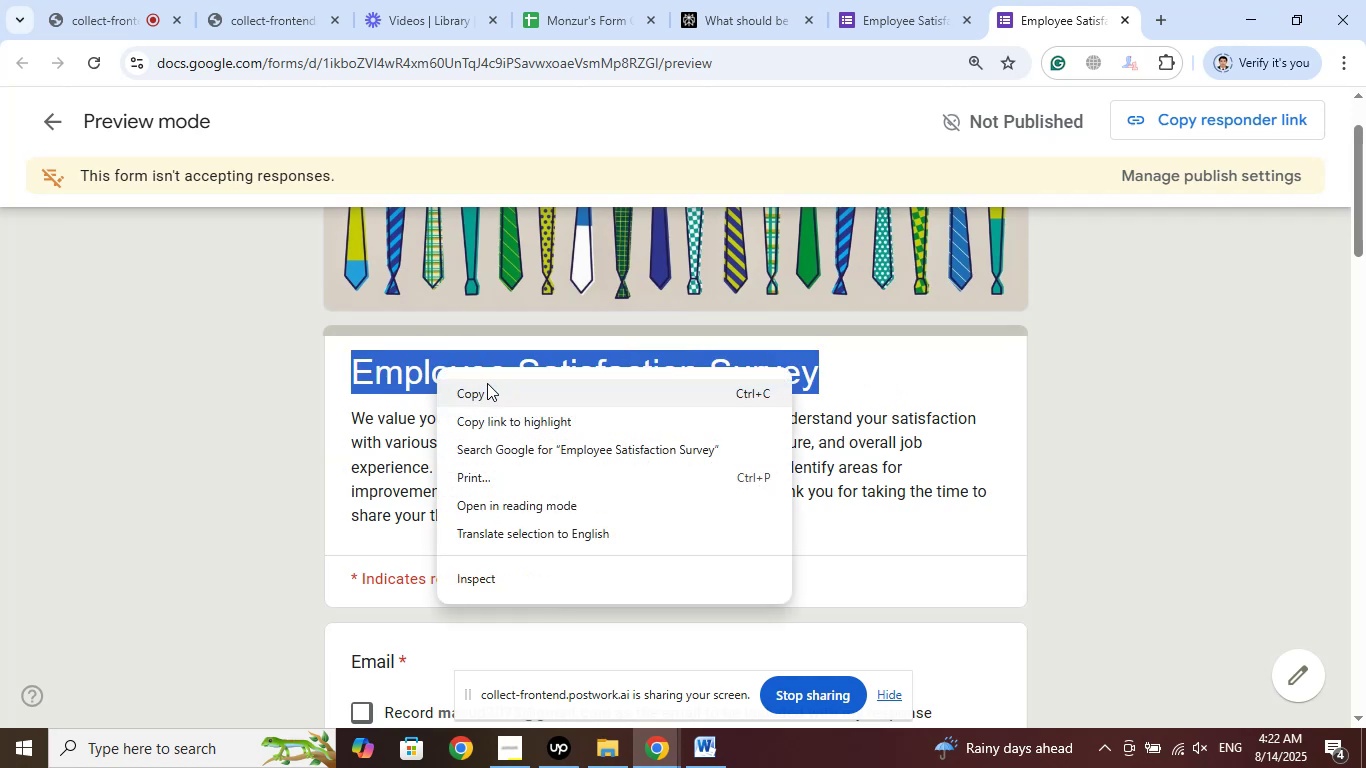 
left_click([487, 383])
 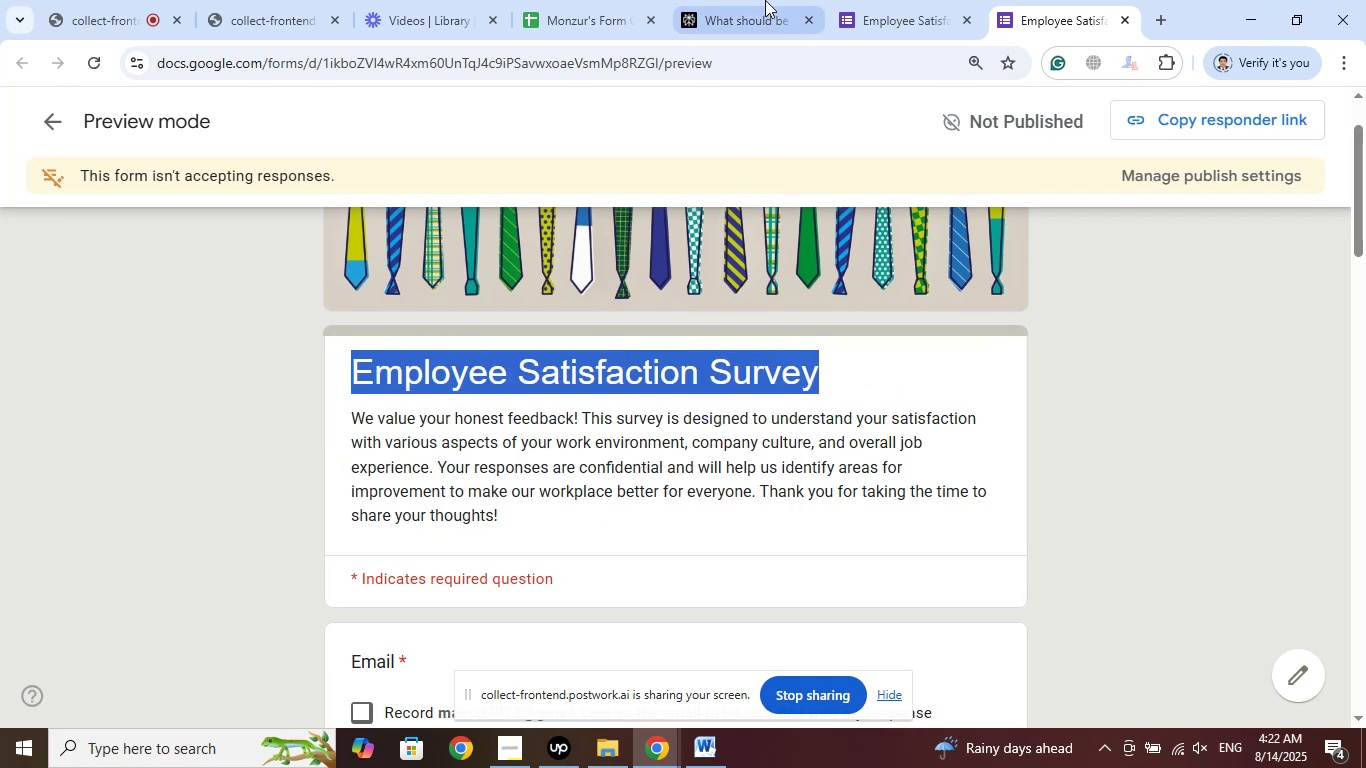 
left_click([760, 0])
 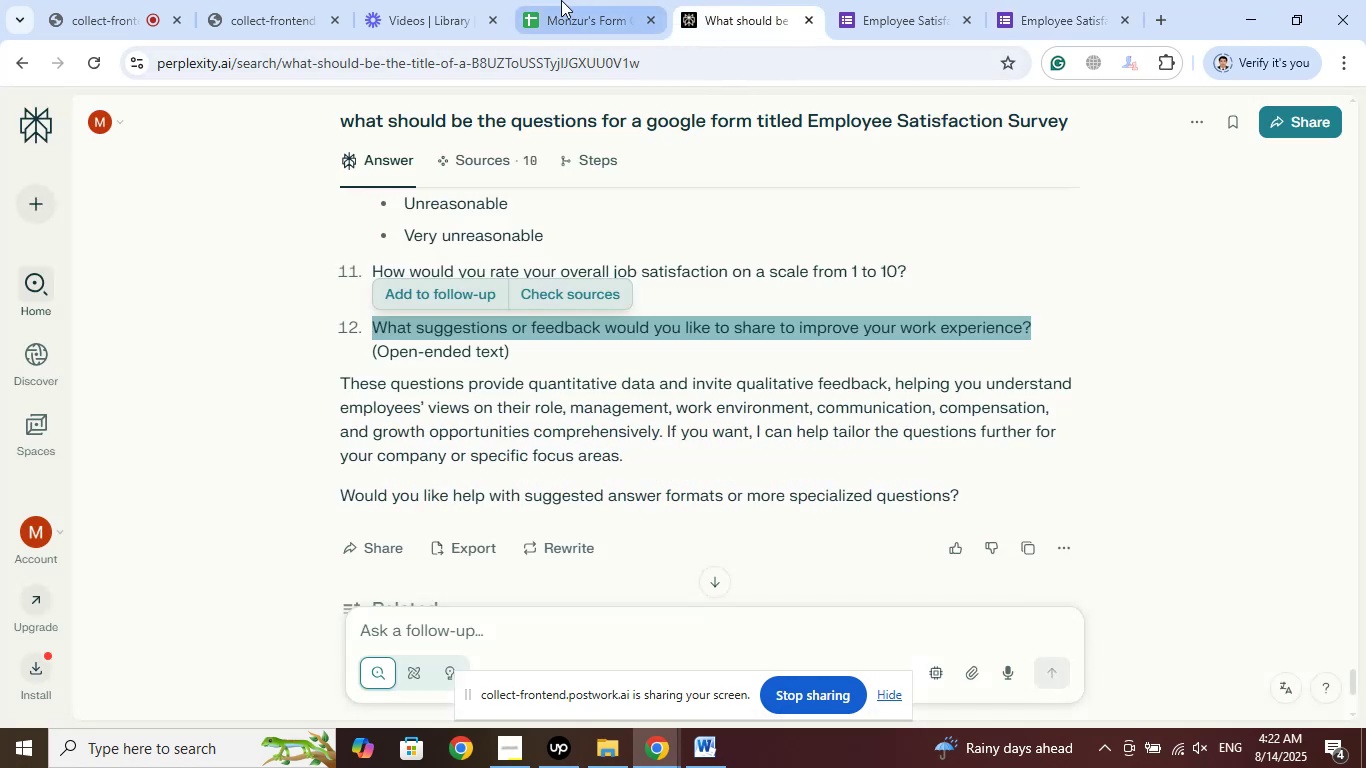 
left_click([561, 0])
 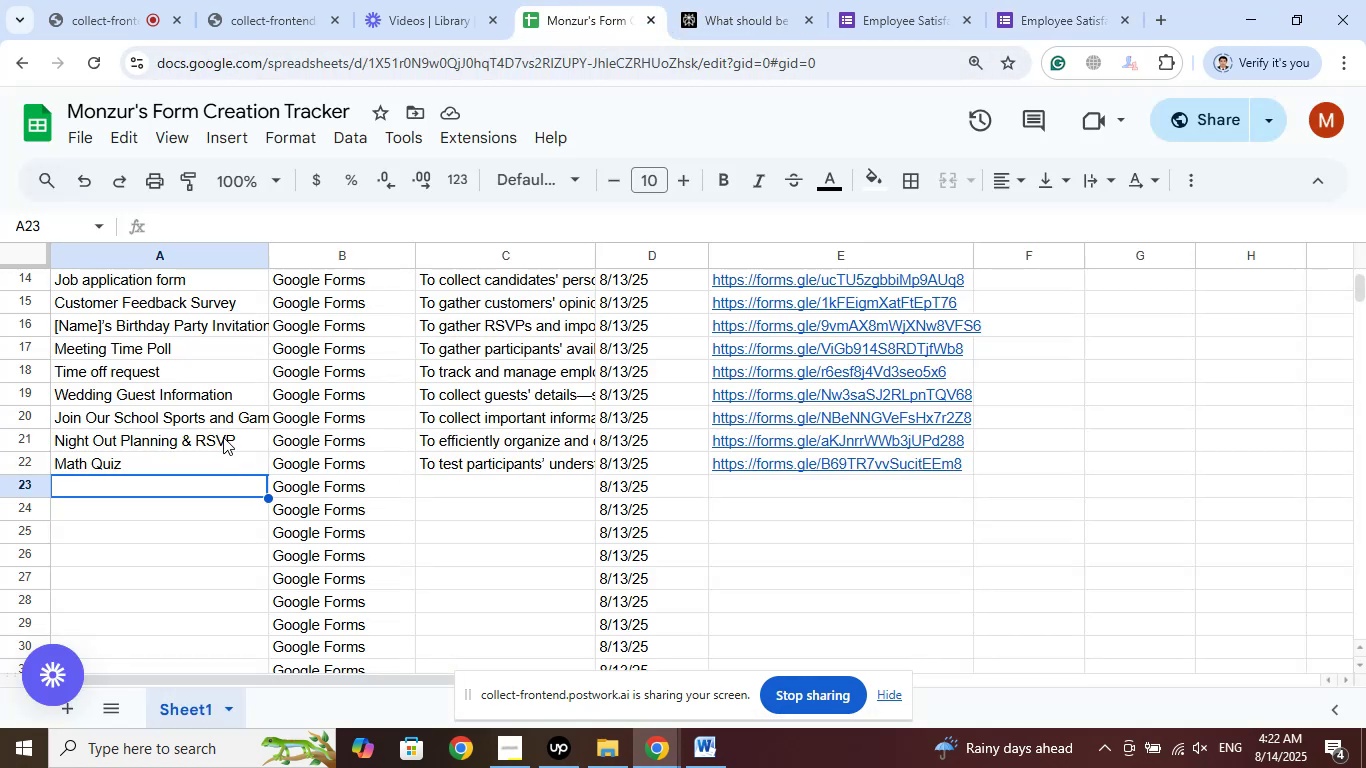 
left_click([205, 224])
 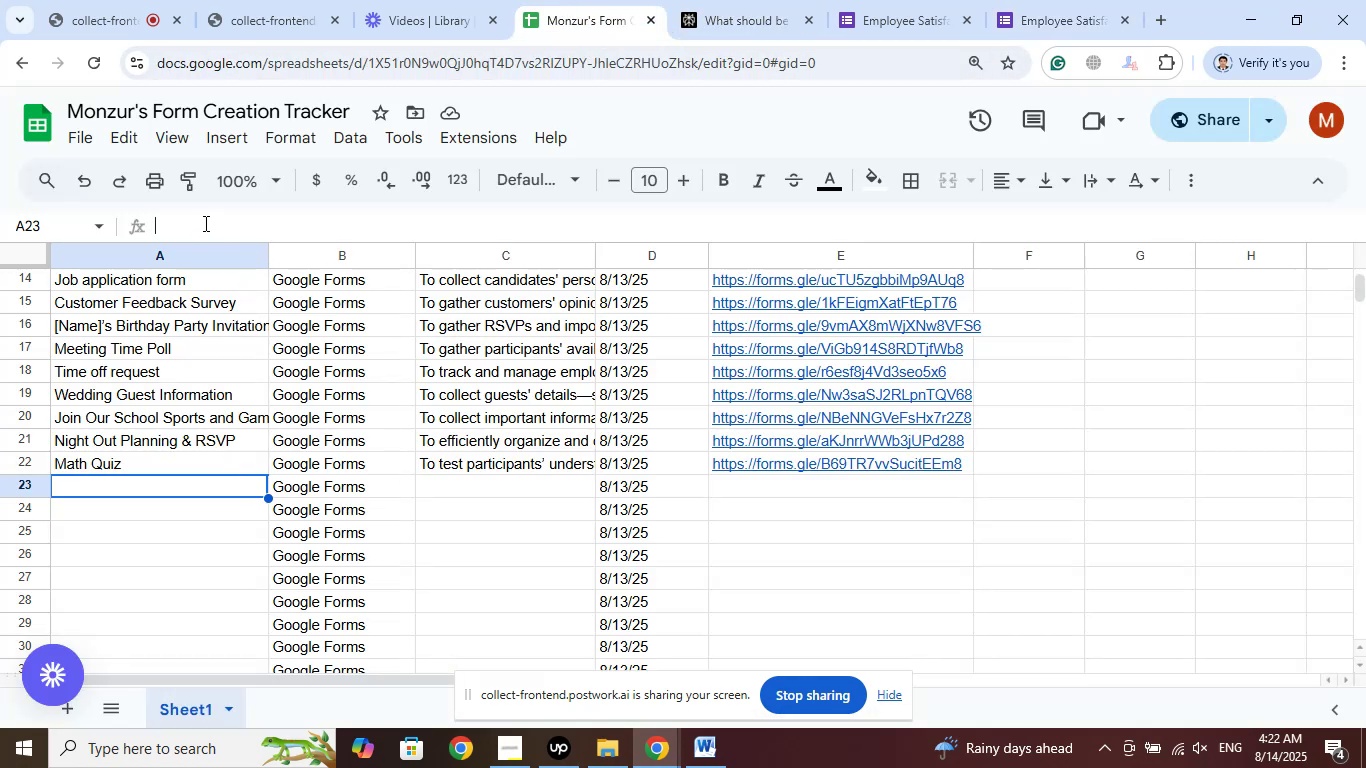 
right_click([204, 223])
 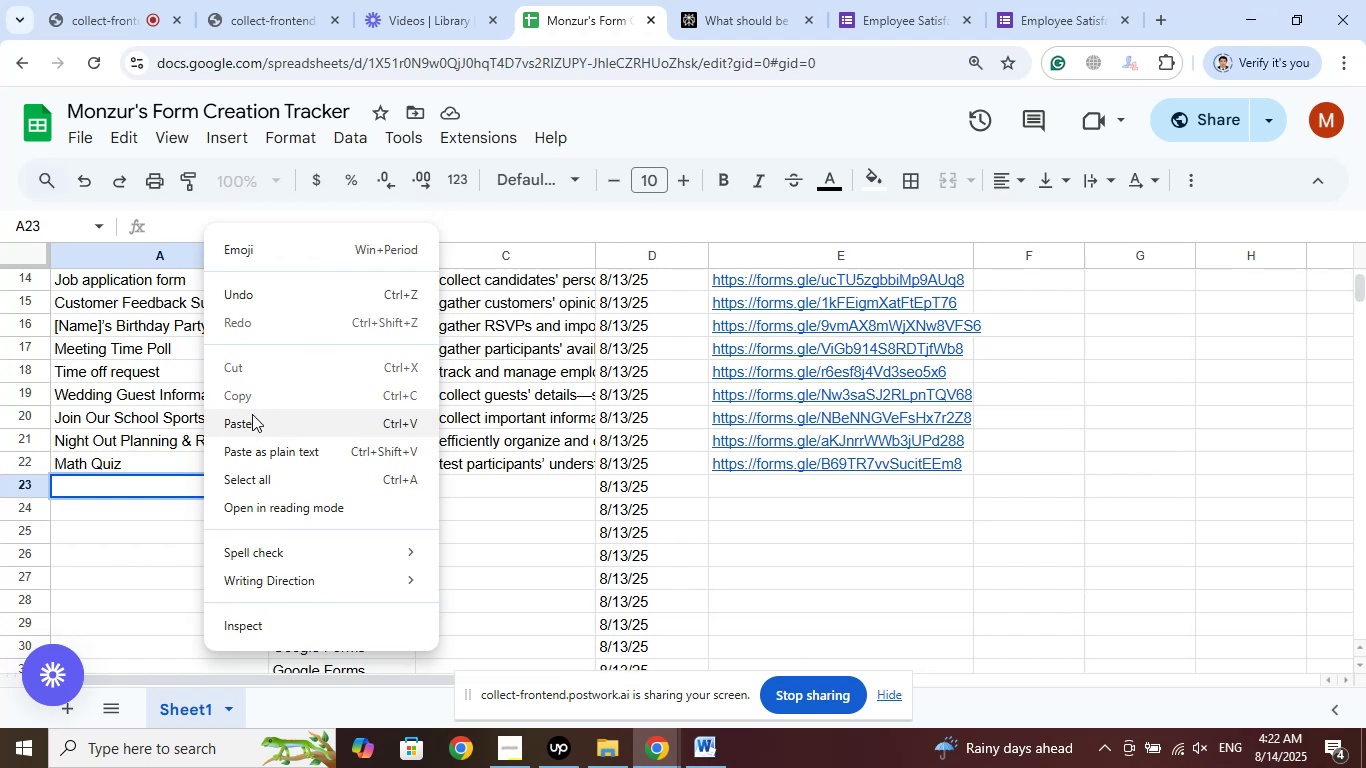 
left_click([251, 419])
 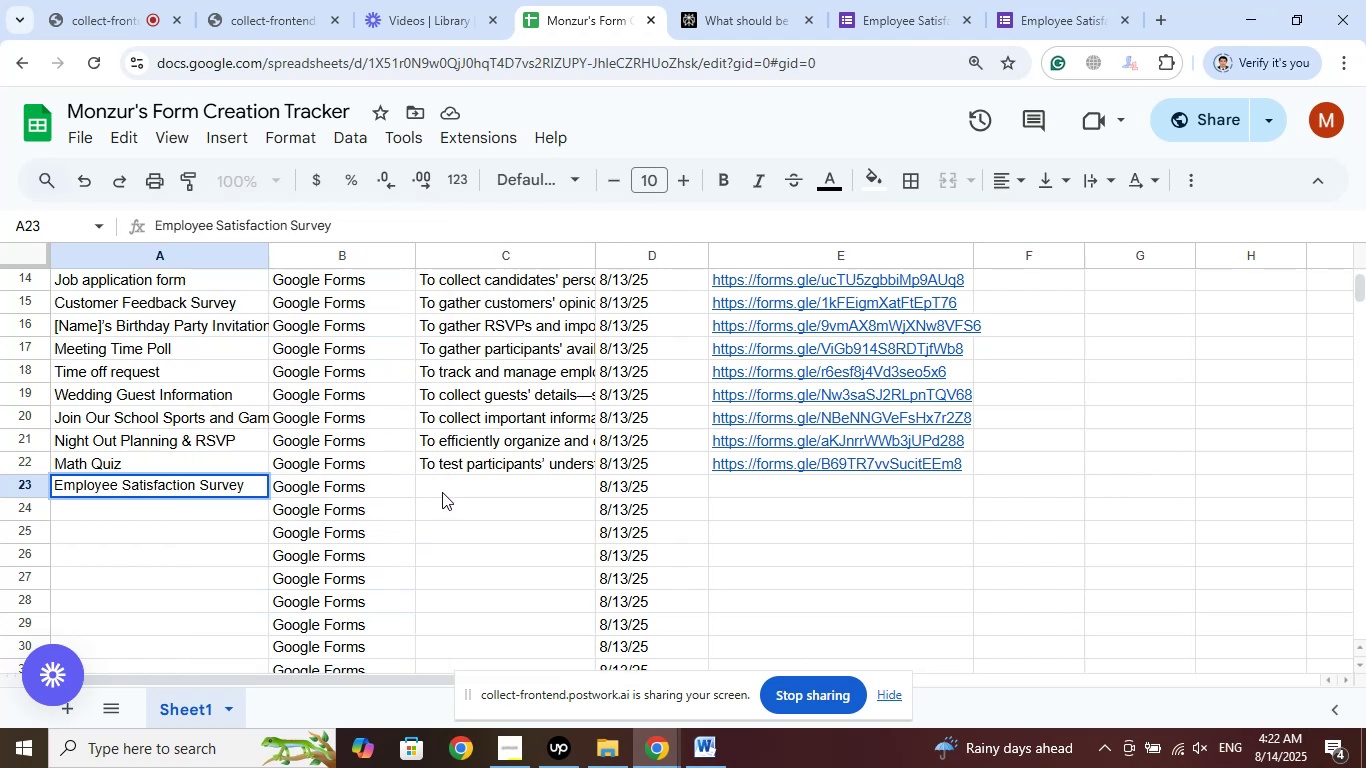 
left_click([442, 492])
 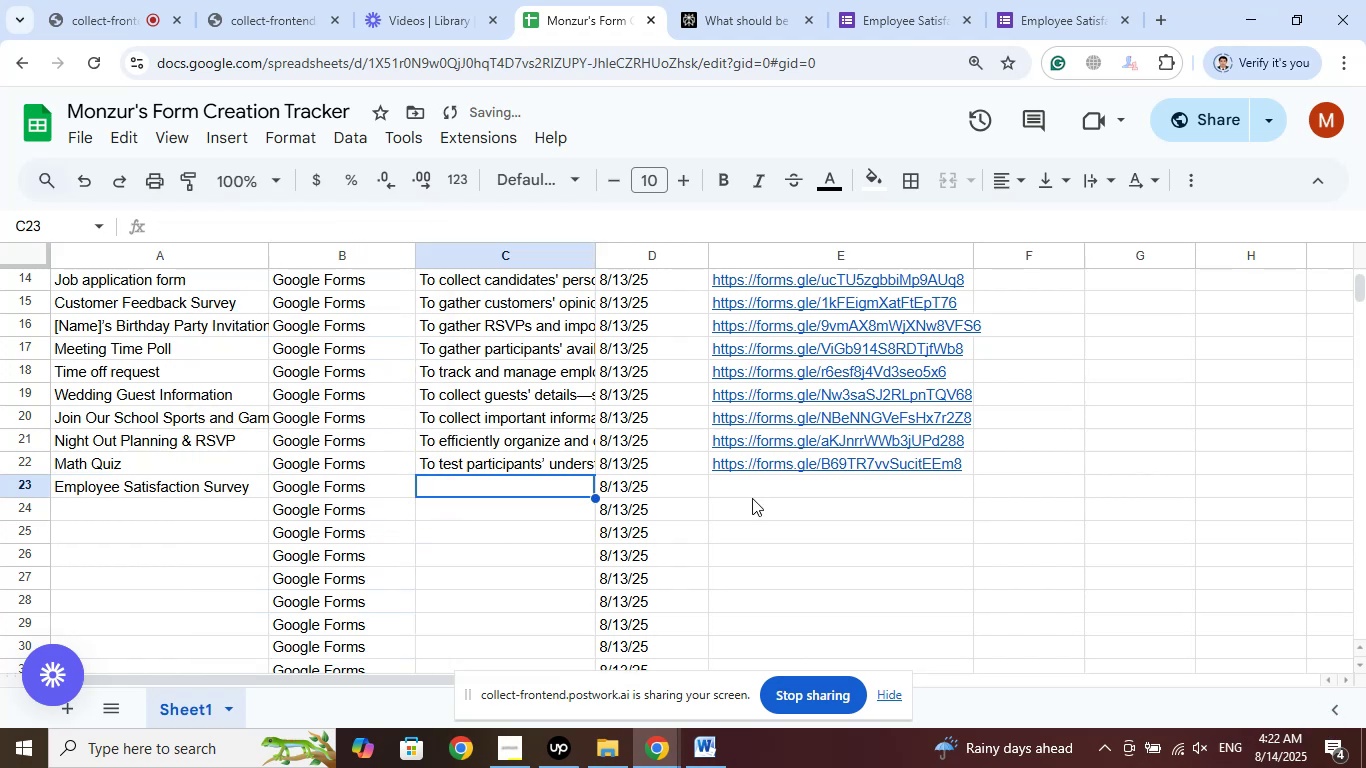 
left_click([772, 493])
 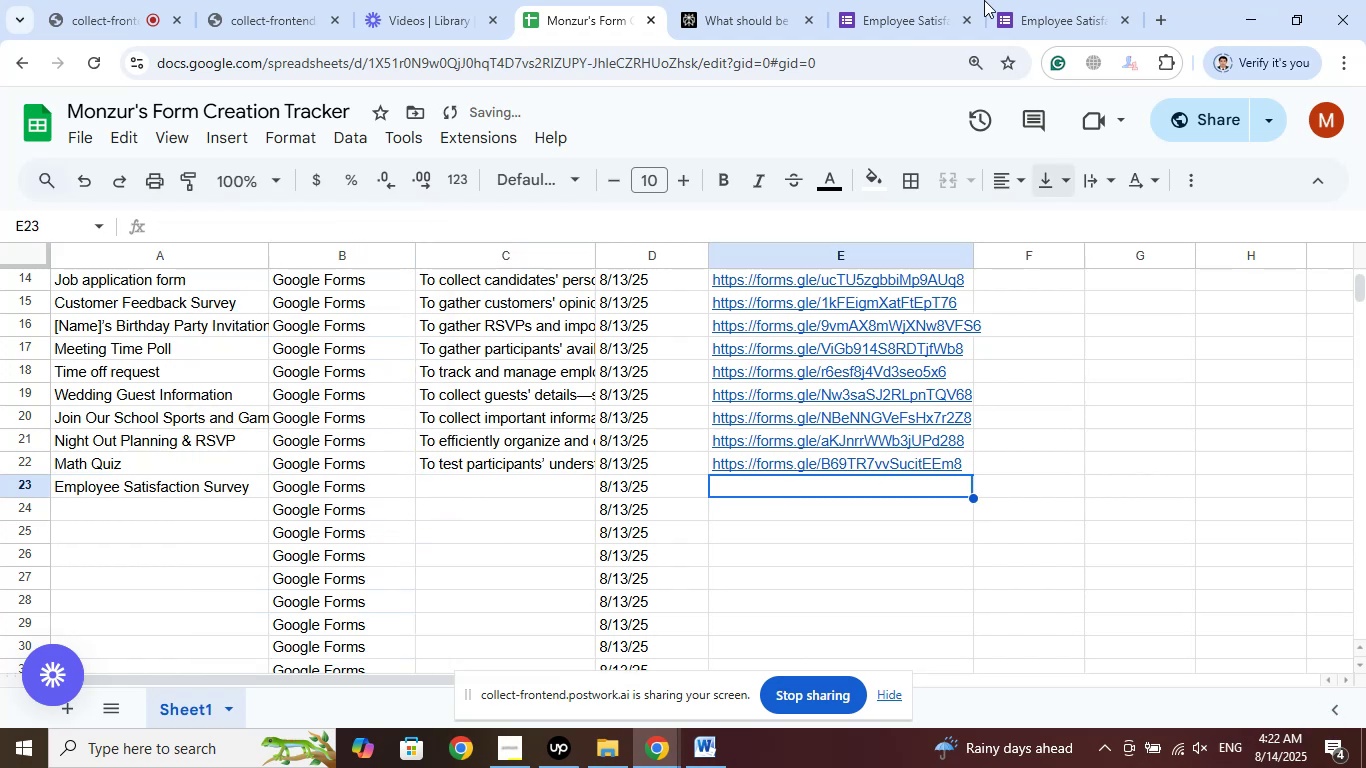 
left_click([914, 0])
 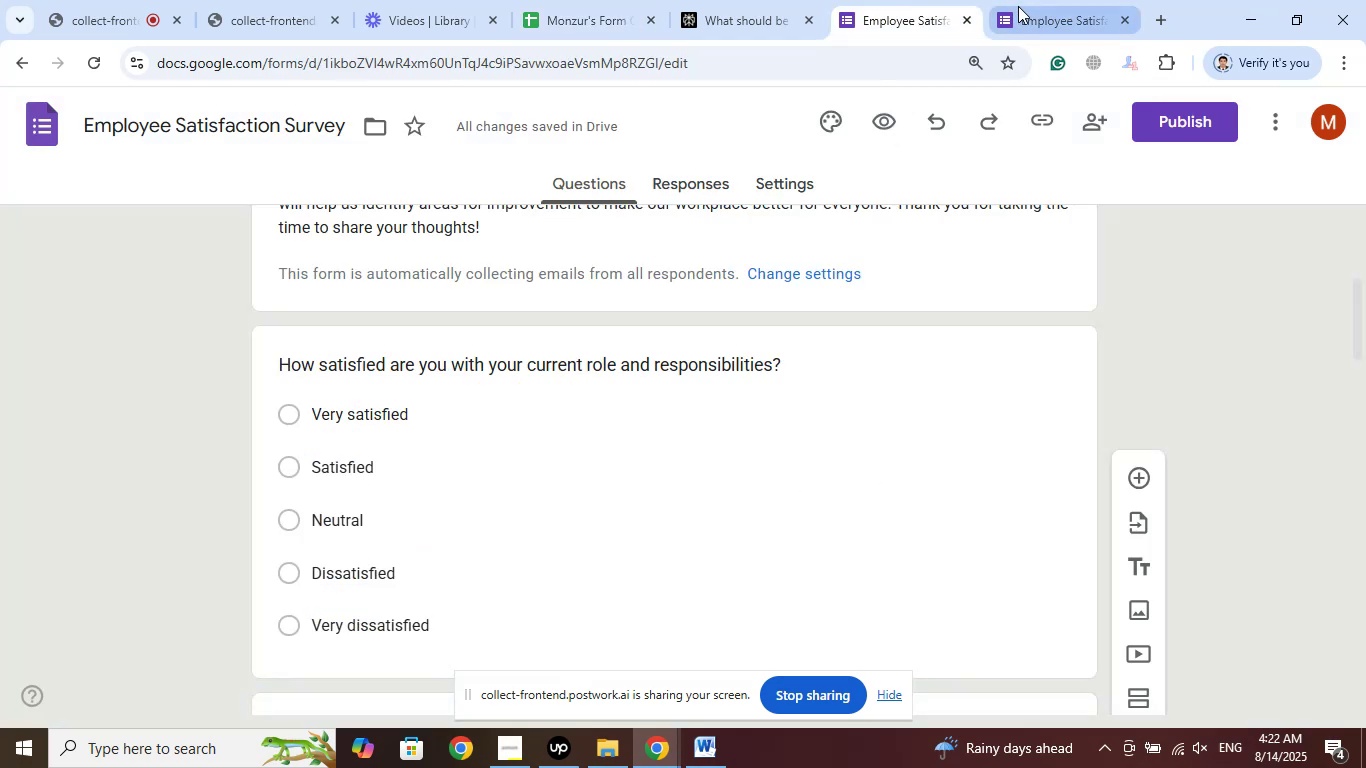 
left_click([1018, 6])
 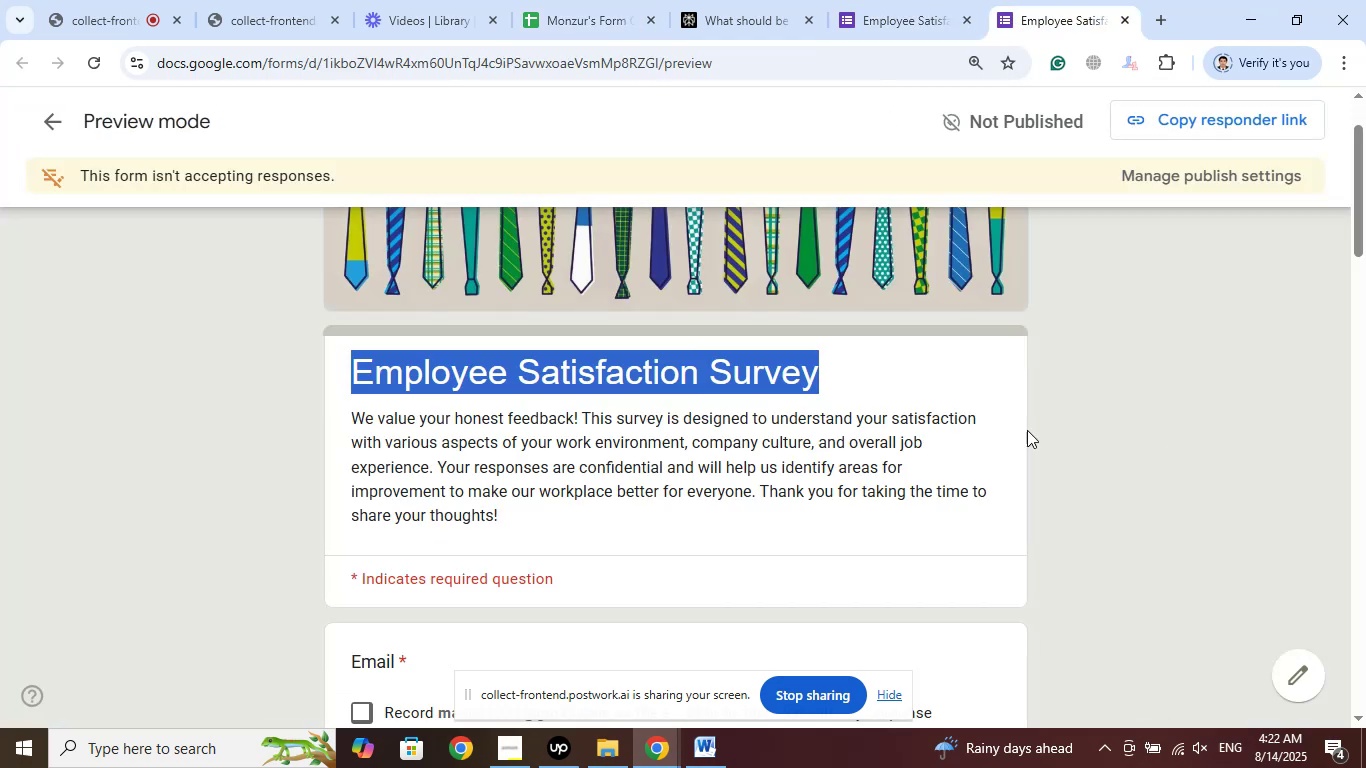 
scroll: coordinate [1023, 410], scroll_direction: down, amount: 7.0
 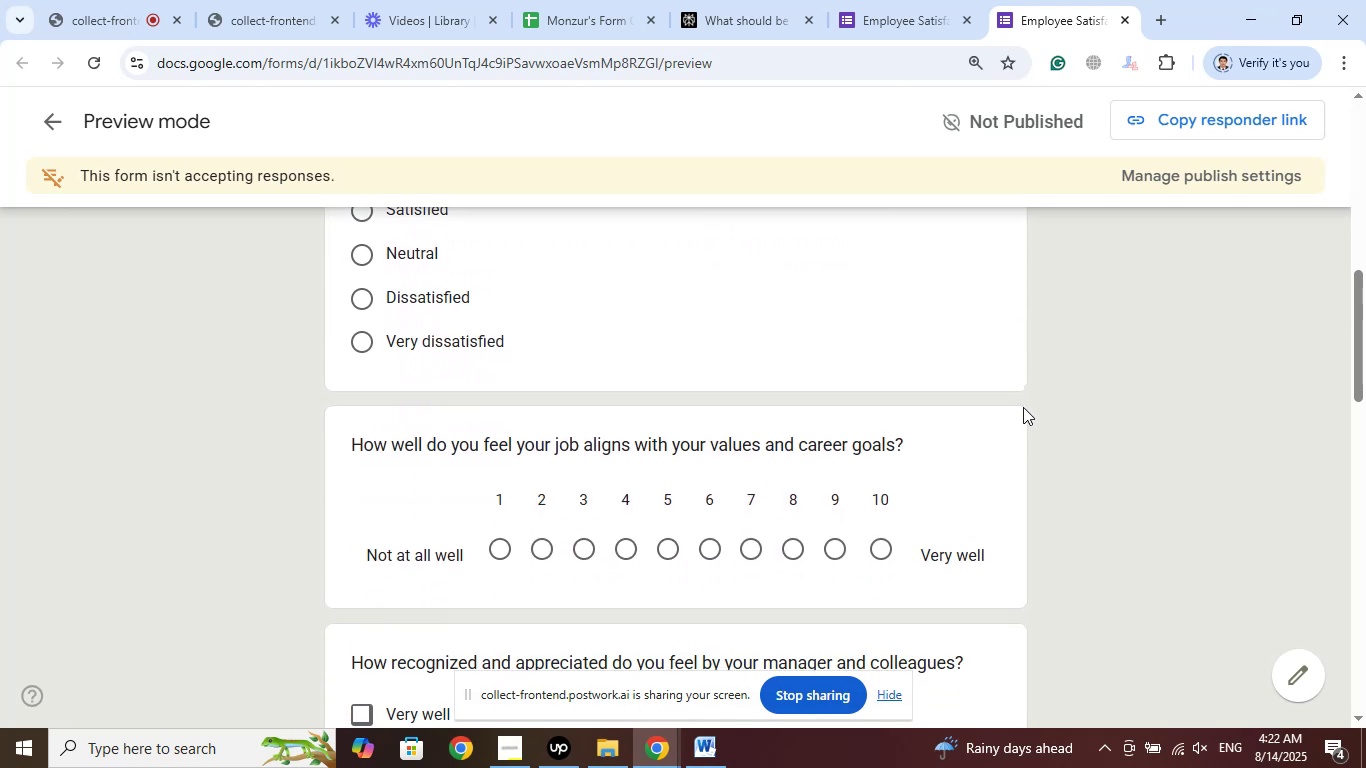 
wait(9.38)
 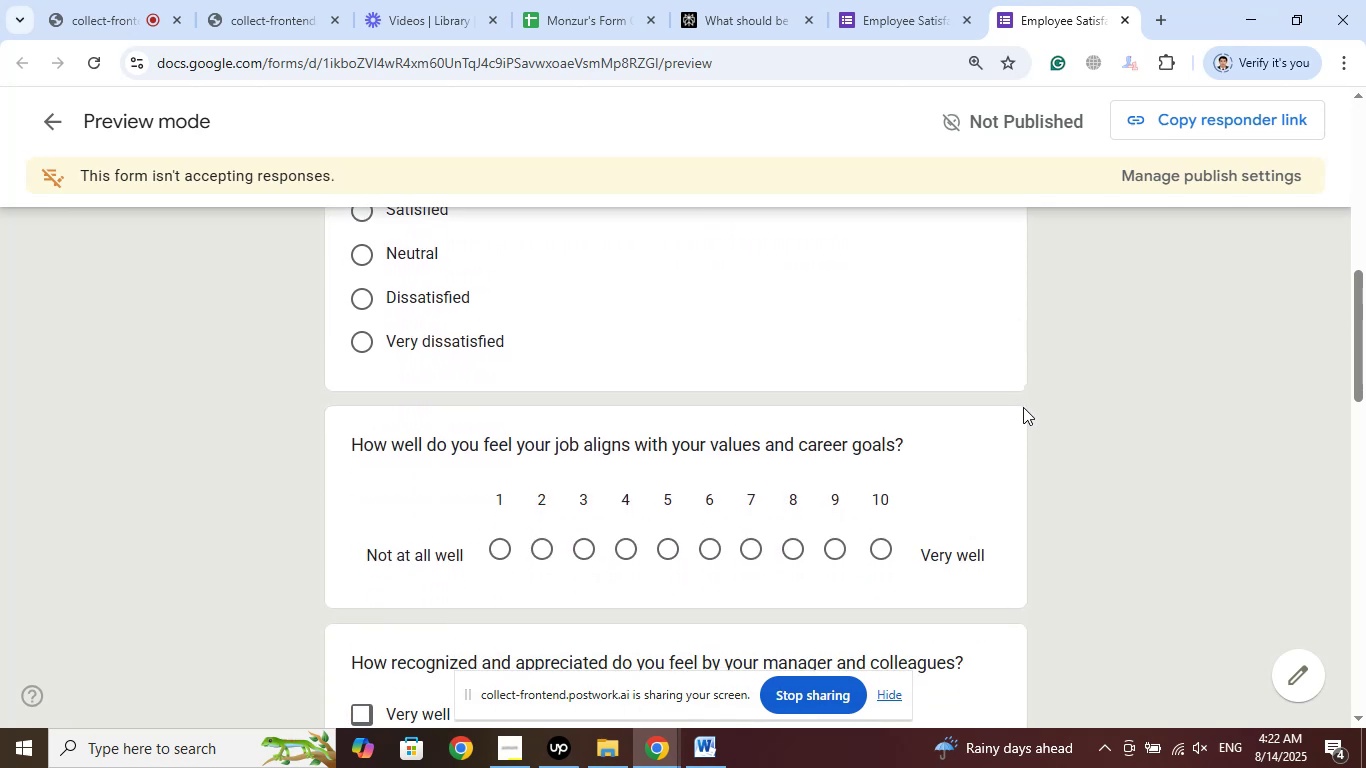 
scroll: coordinate [1026, 405], scroll_direction: down, amount: 2.0
 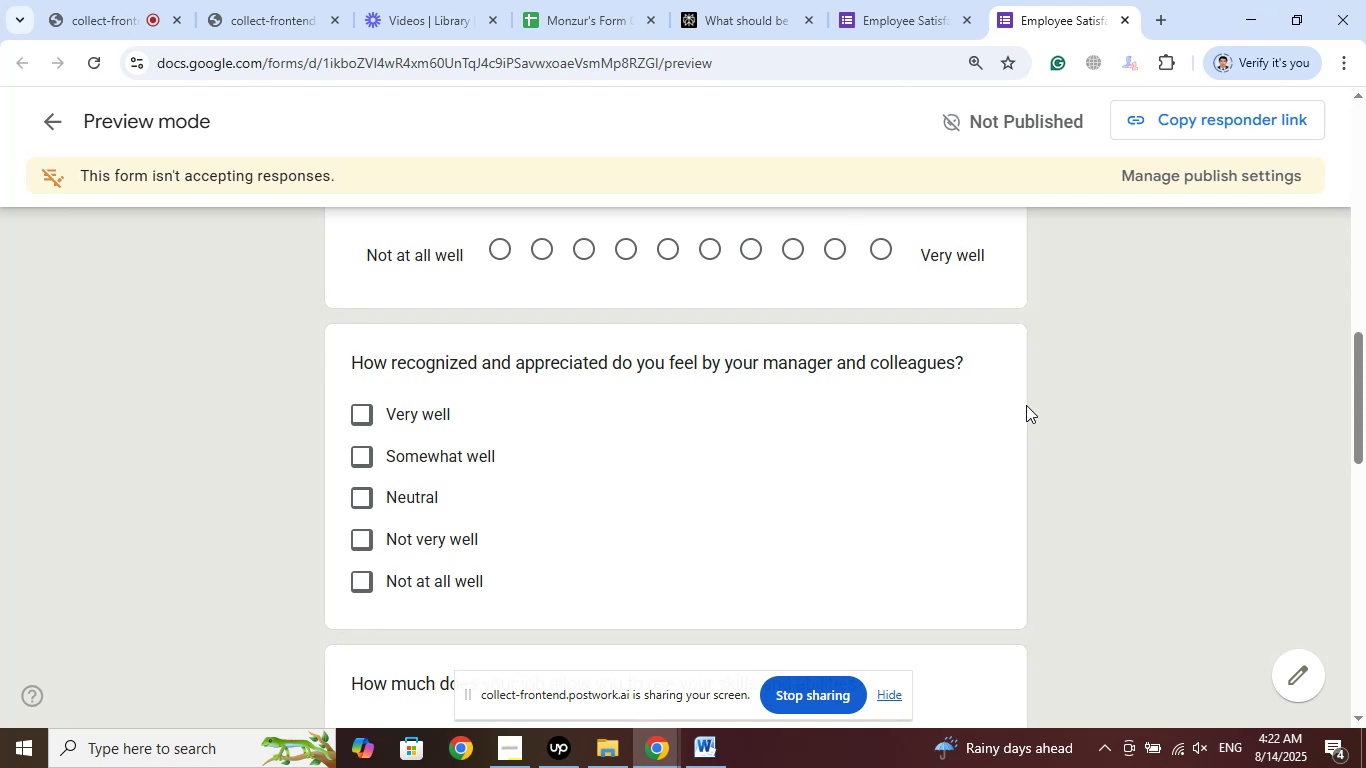 
wait(7.33)
 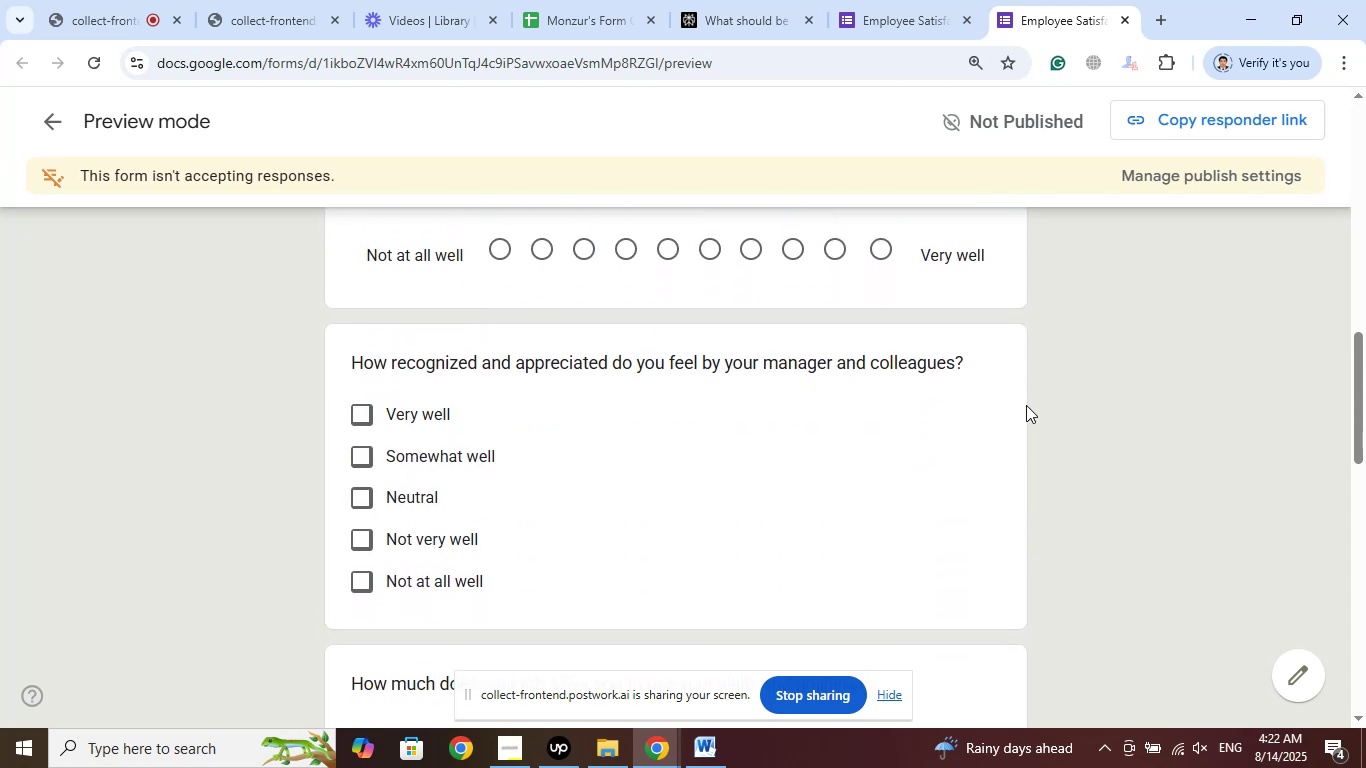 
scroll: coordinate [1032, 397], scroll_direction: down, amount: 3.0
 